 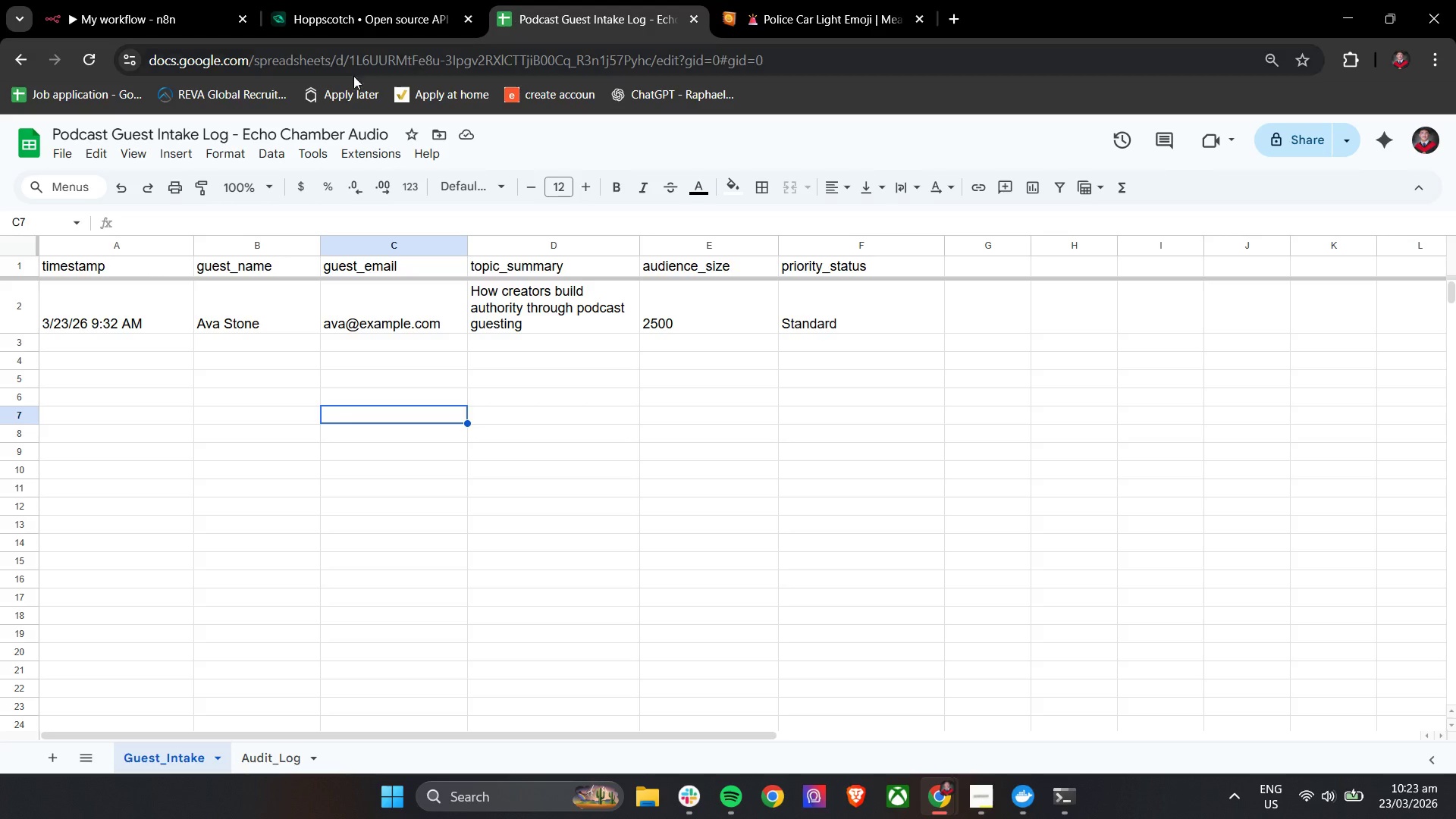 
scroll: coordinate [508, 475], scroll_direction: up, amount: 2.0
 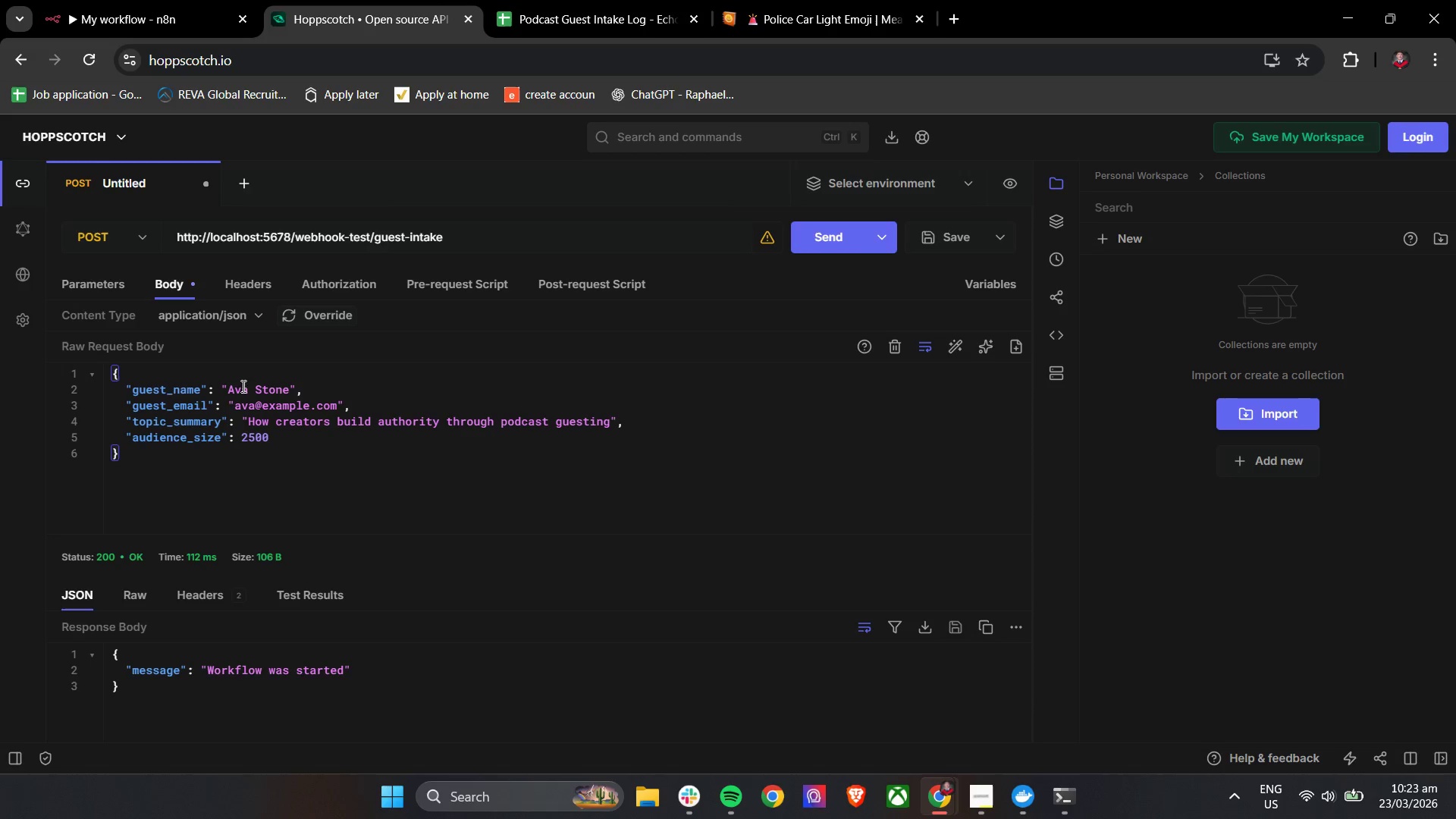 
left_click_drag(start_coordinate=[227, 386], to_coordinate=[288, 389])
 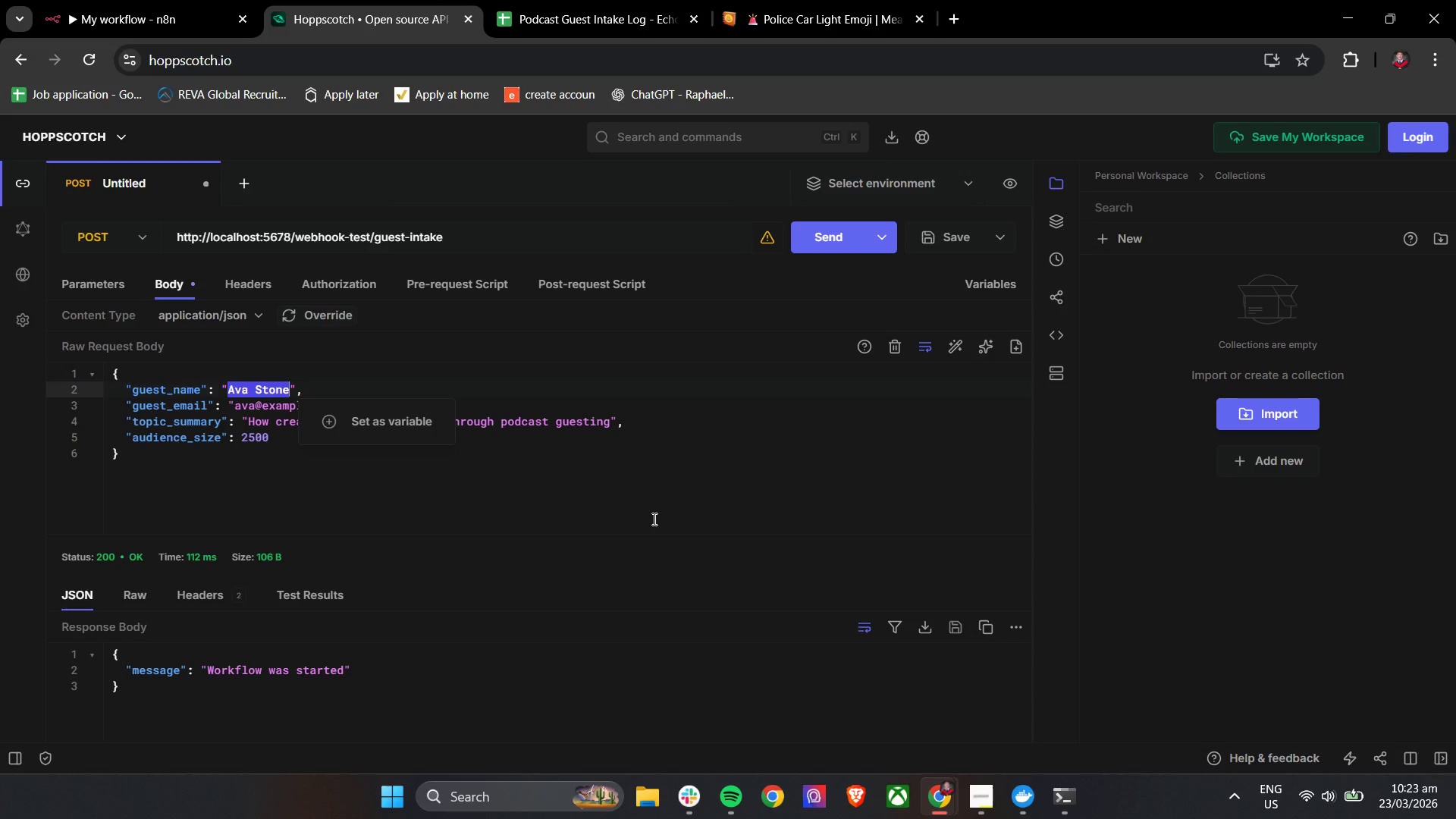 
type(Maya Cross)
 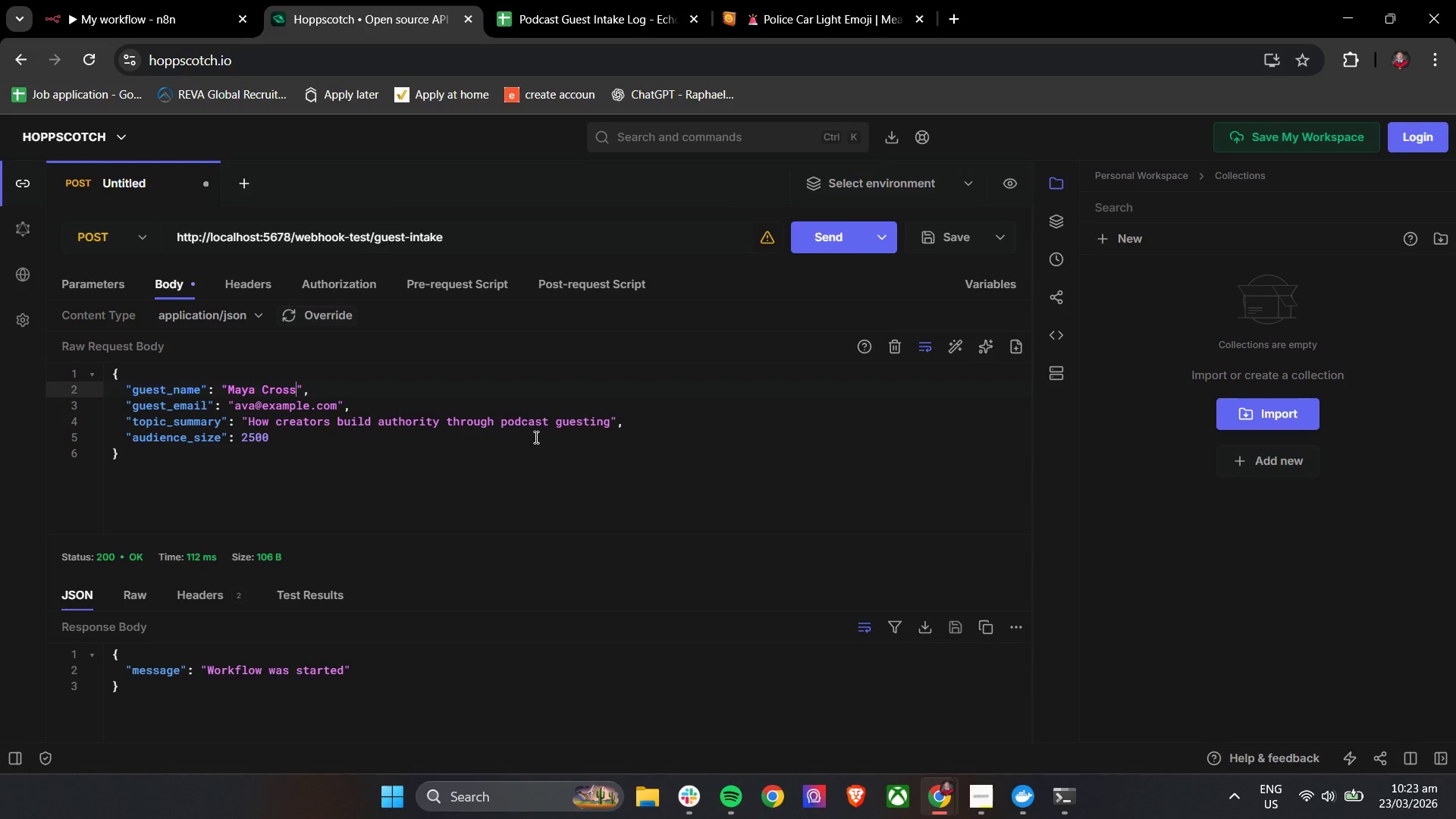 
left_click_drag(start_coordinate=[338, 401], to_coordinate=[238, 406])
 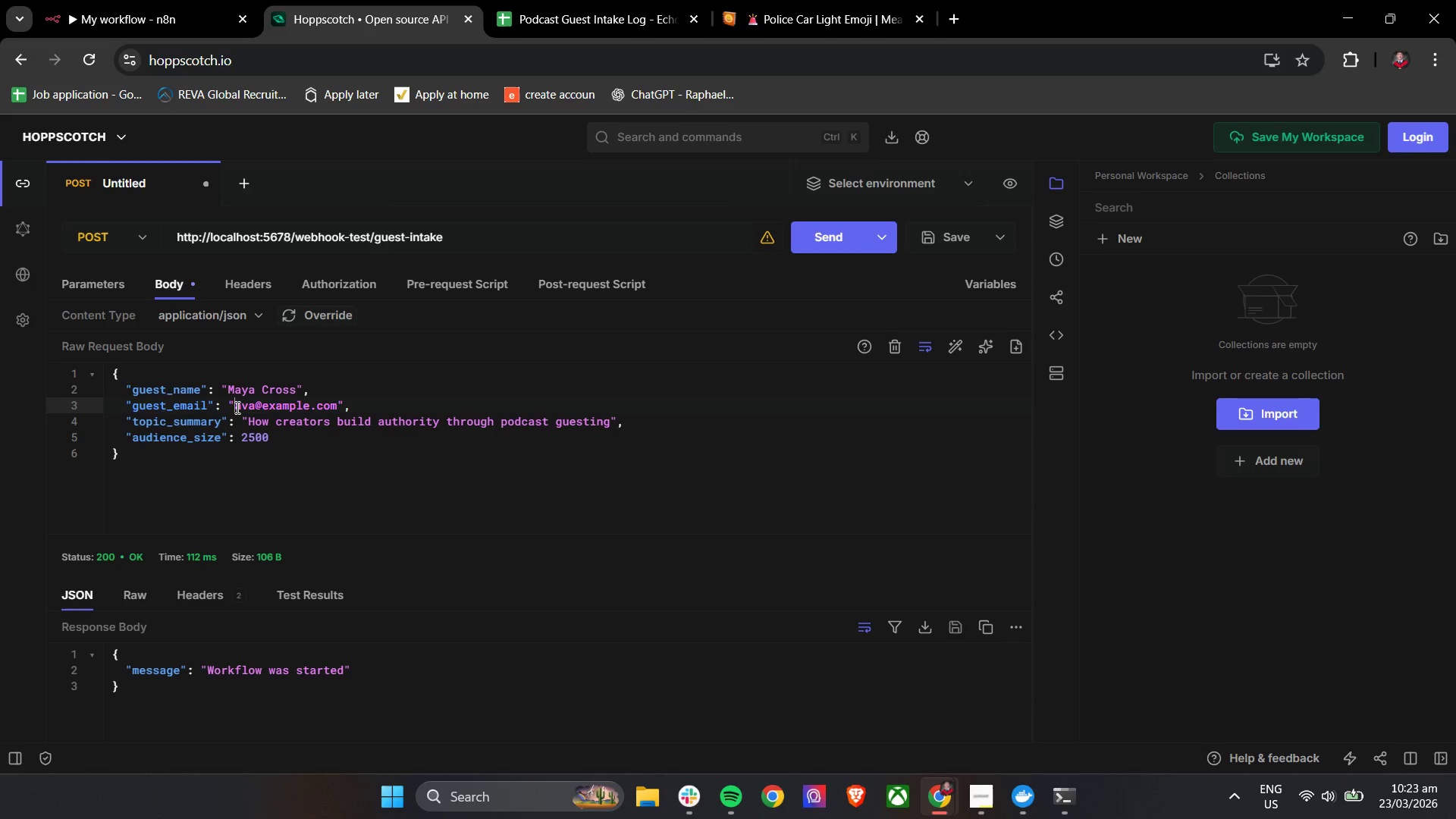 
left_click_drag(start_coordinate=[235, 407], to_coordinate=[256, 407])
 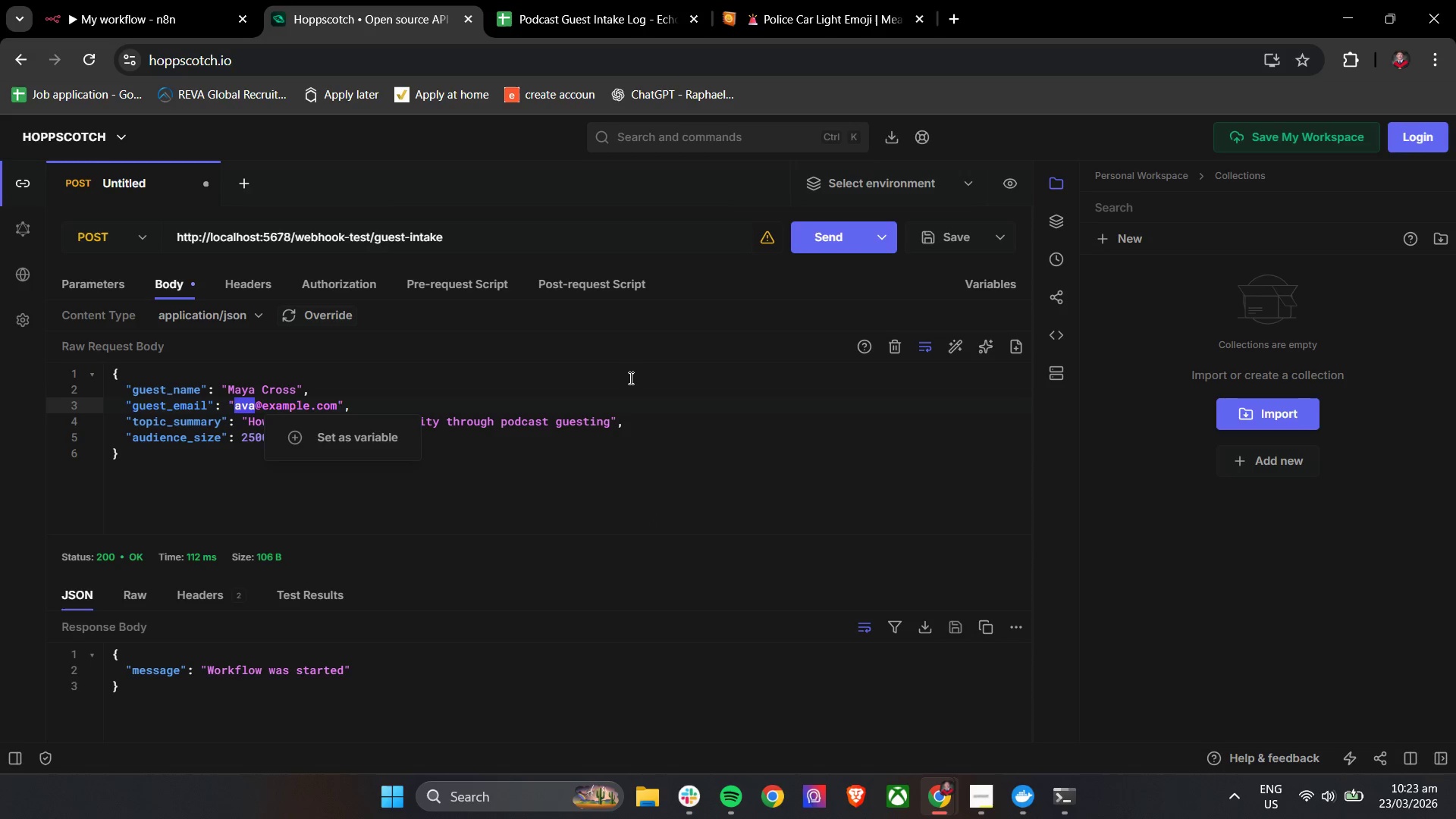 
type(maya)
 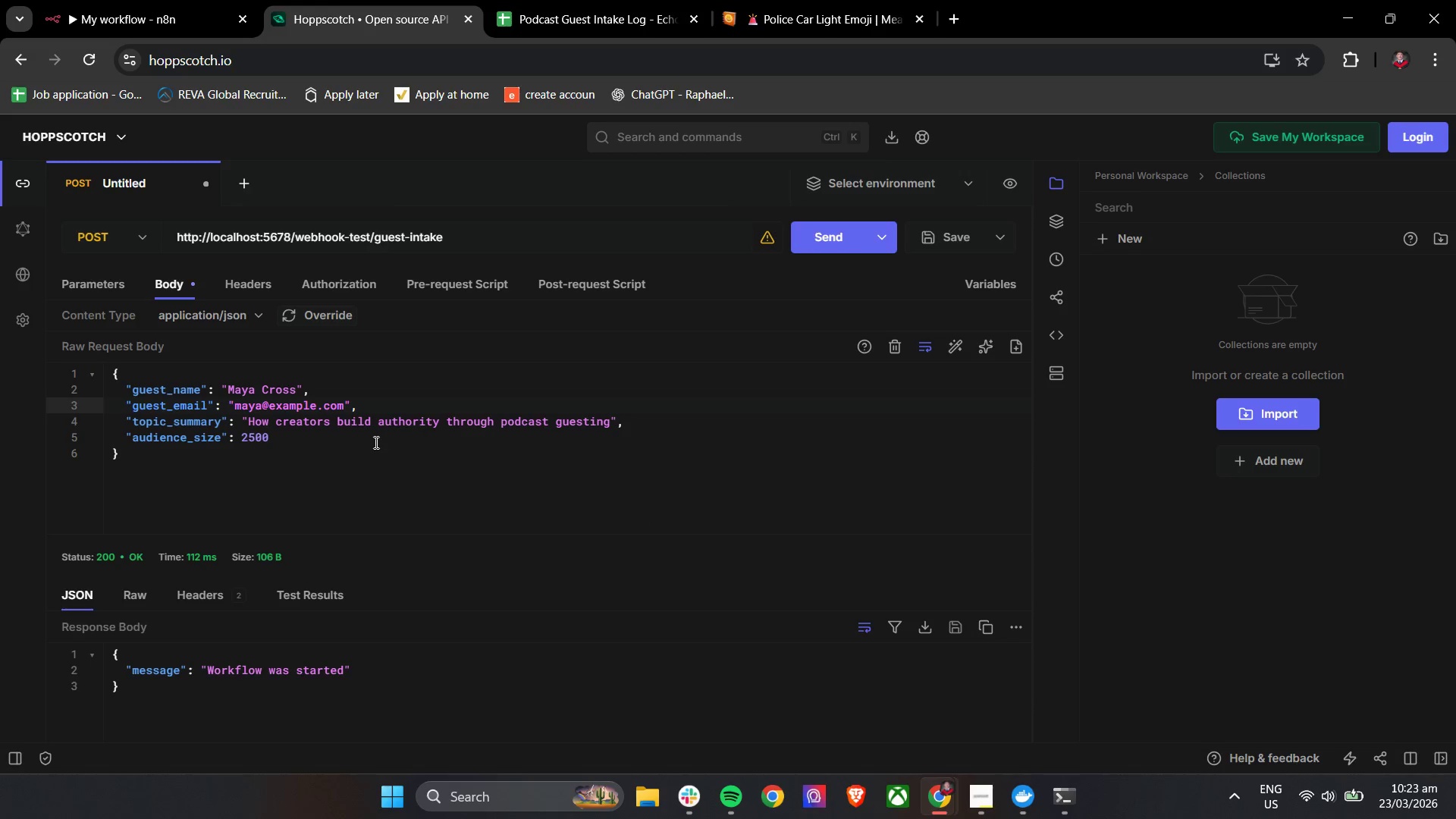 
left_click([375, 442])
 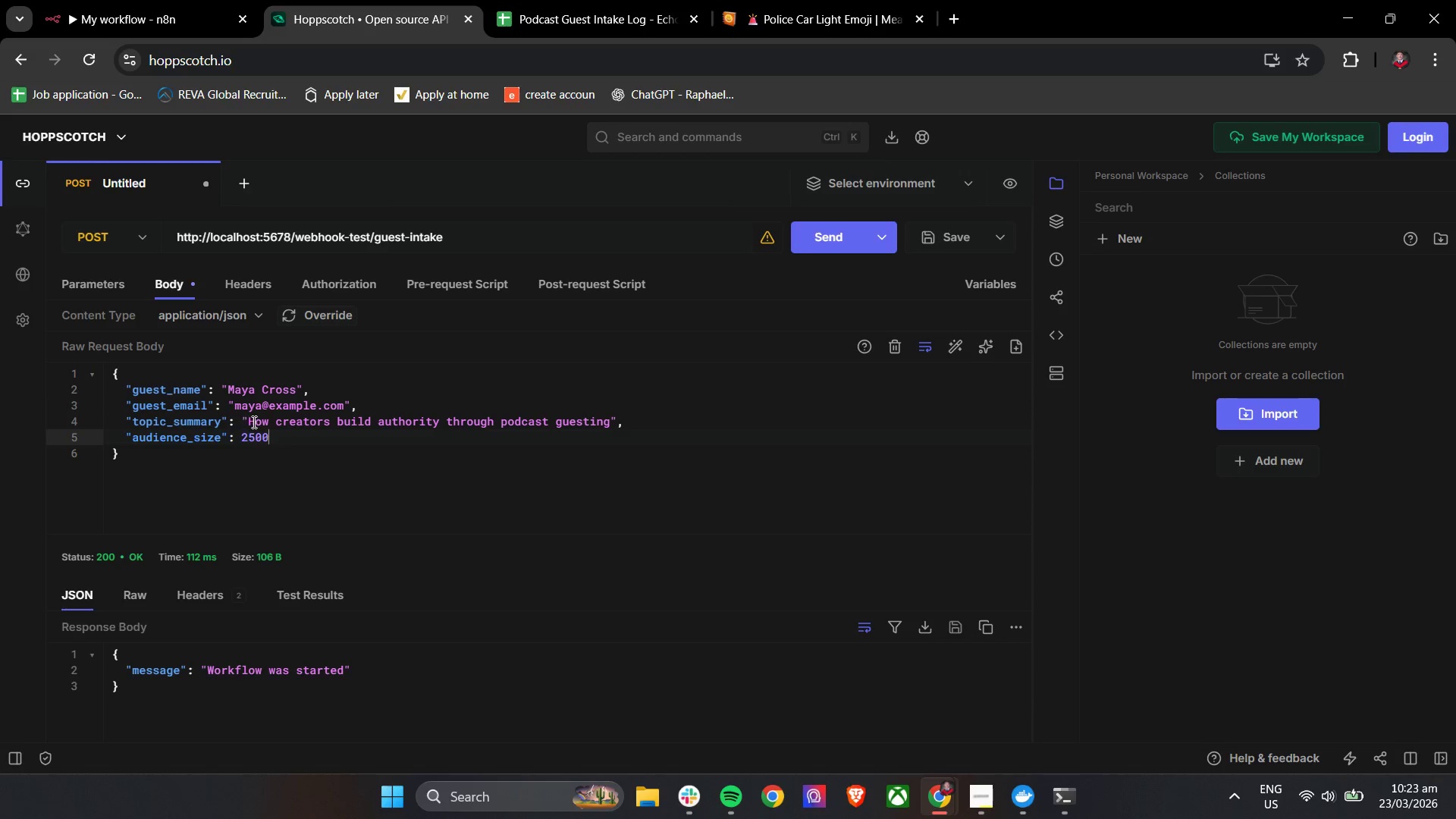 
left_click_drag(start_coordinate=[249, 422], to_coordinate=[609, 421])
 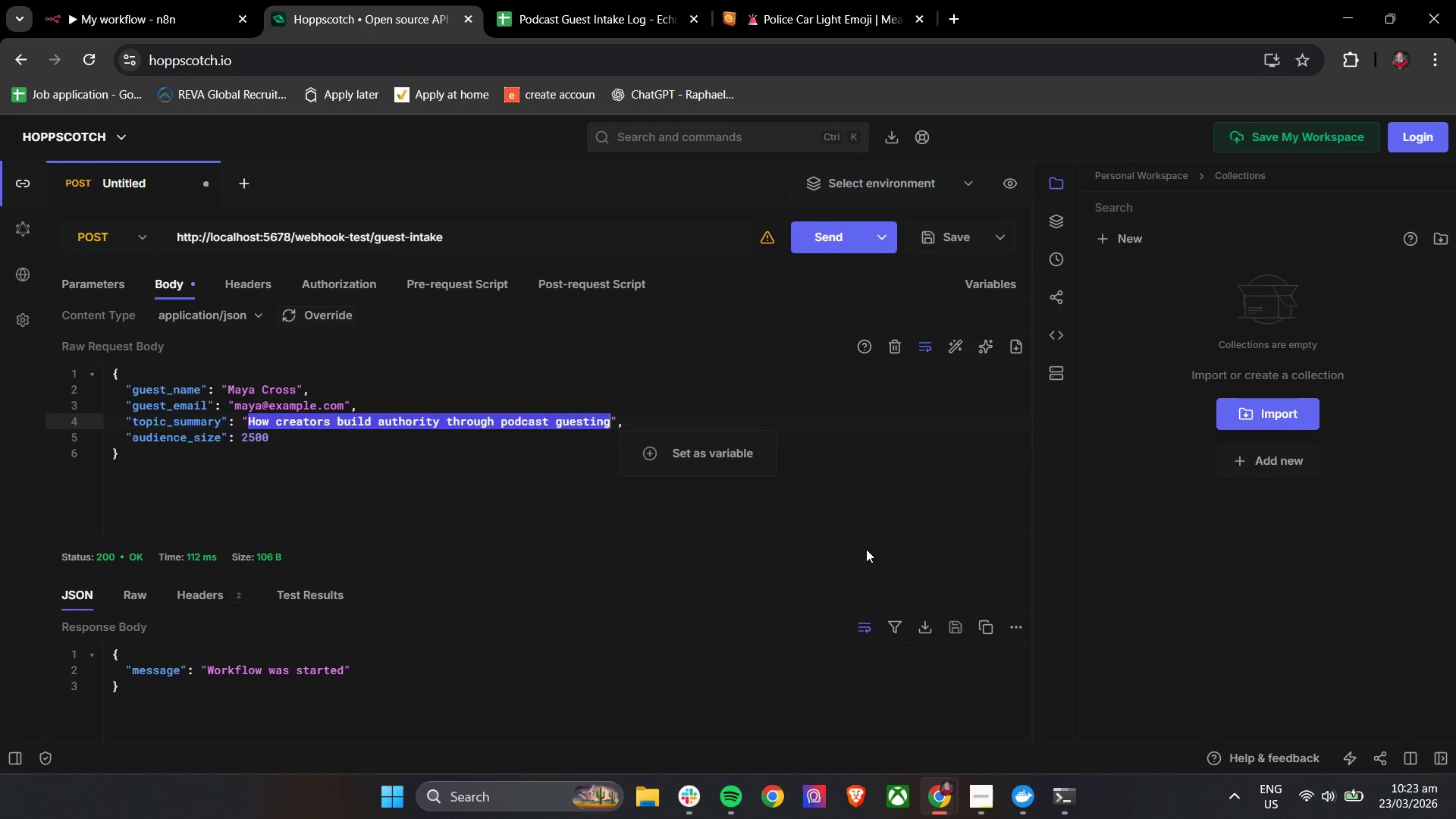 
type(Buid)
key(Backspace)
type(lding a media brand across multiple platforms)
 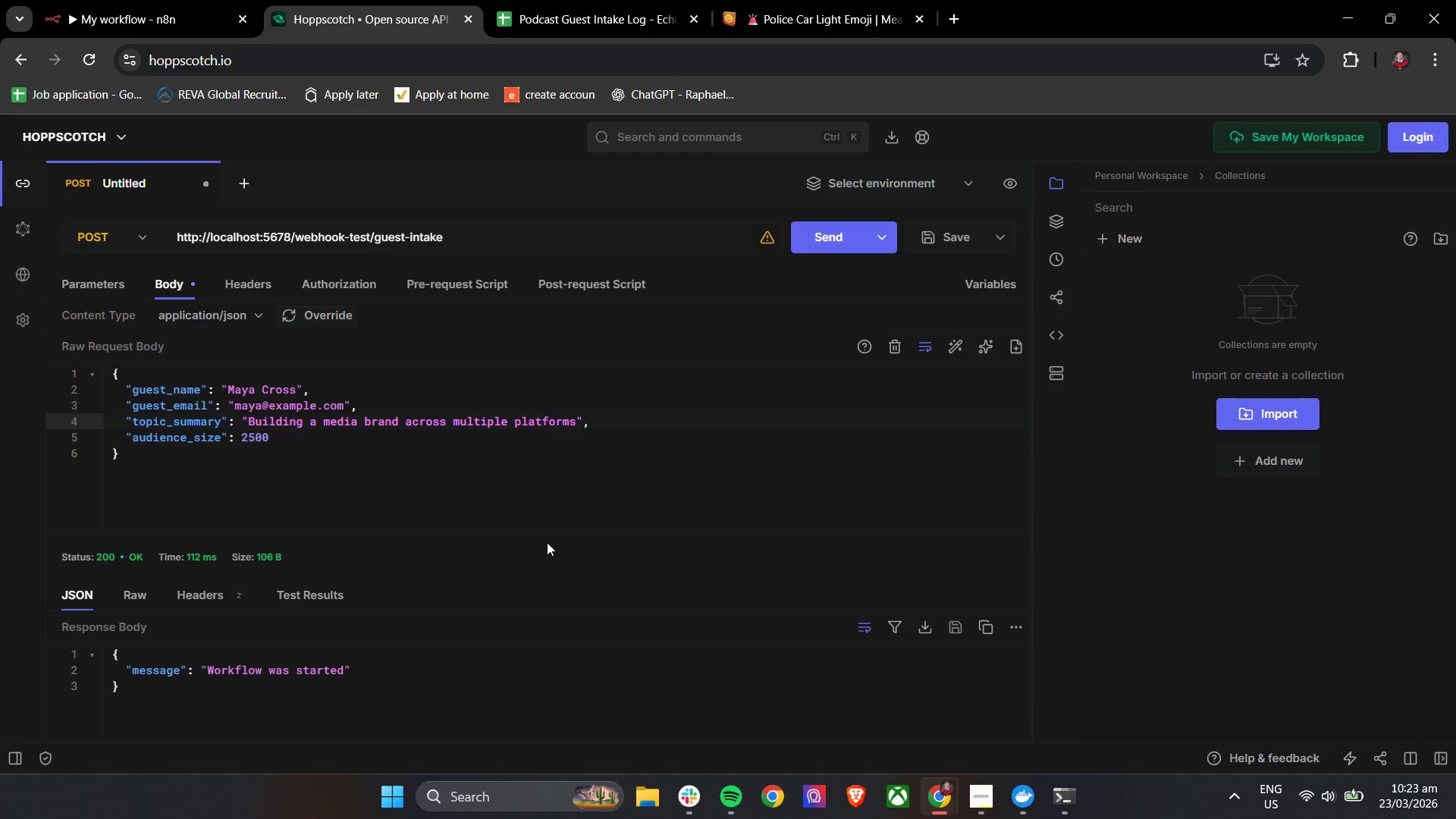 
left_click([288, 445])
 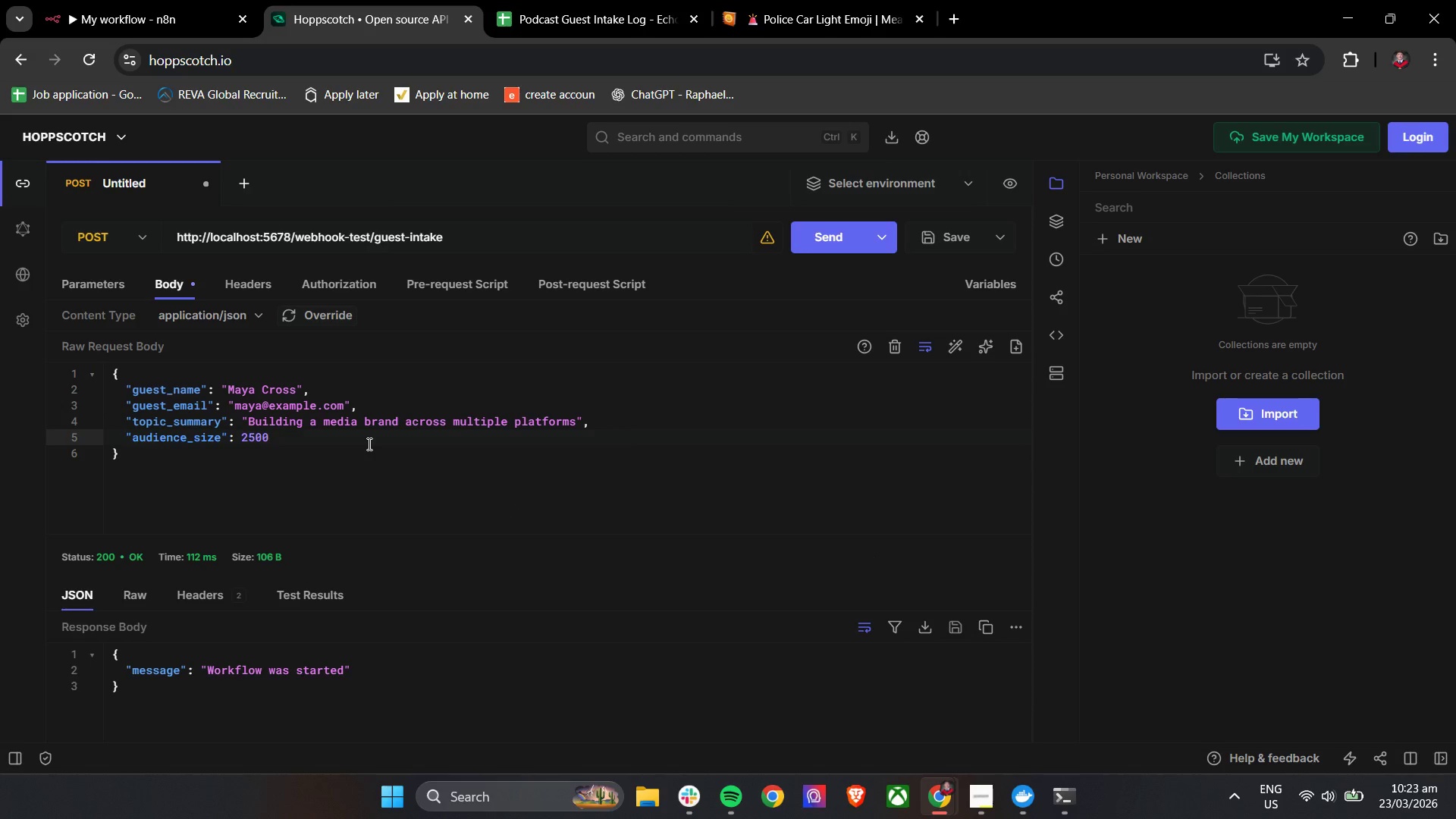 
key(0)
 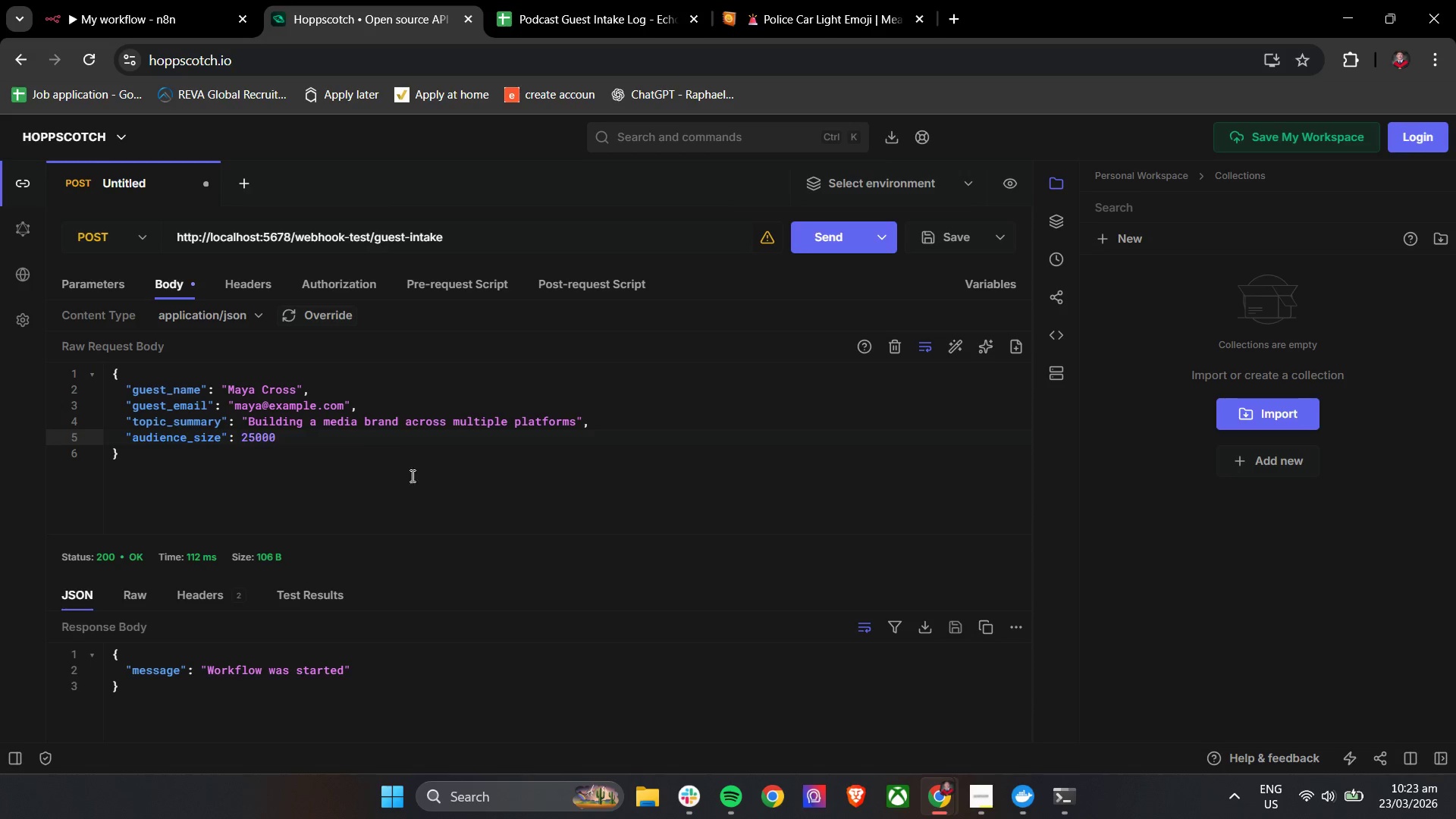 
left_click([428, 496])
 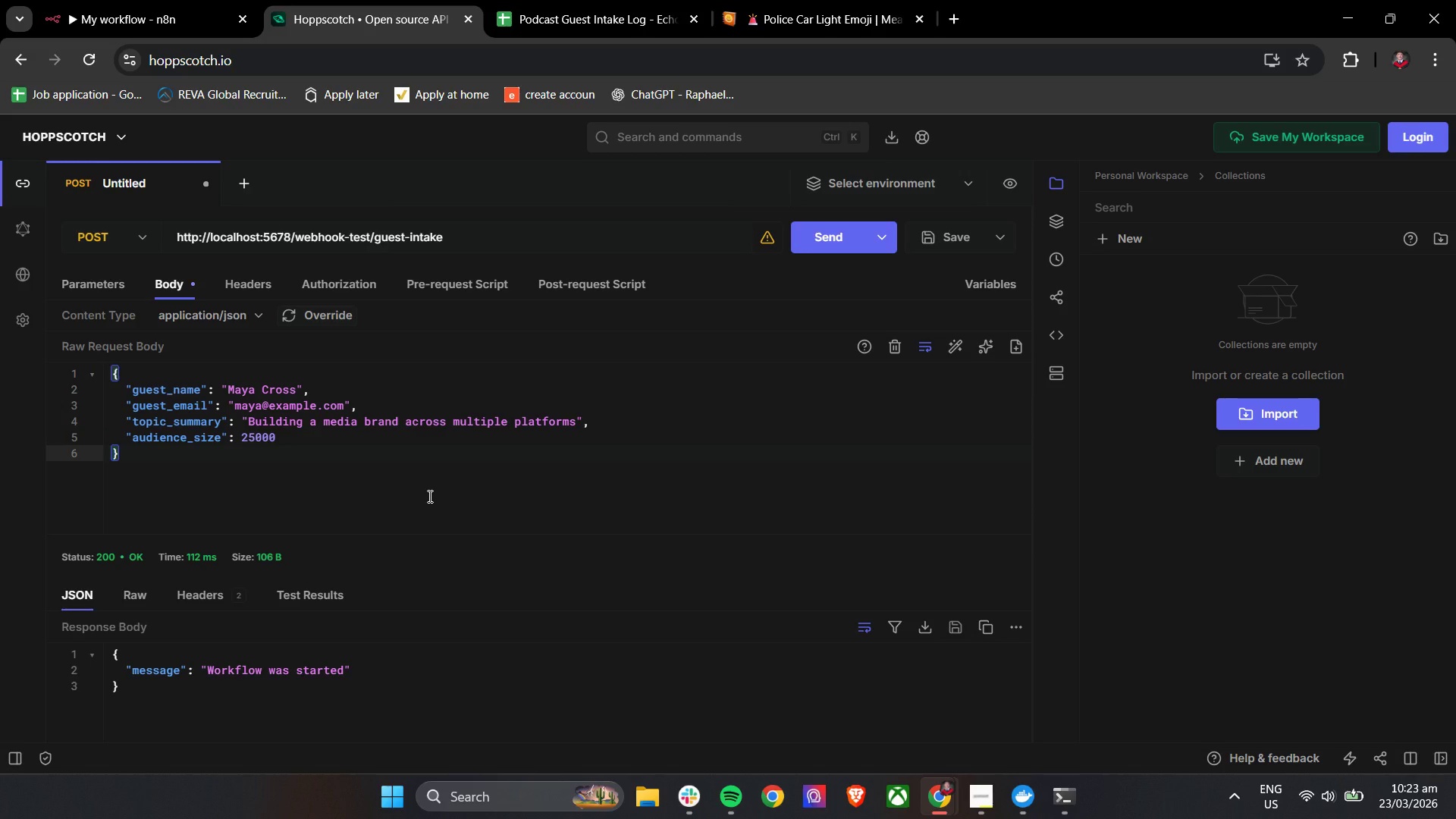 
wait(5.95)
 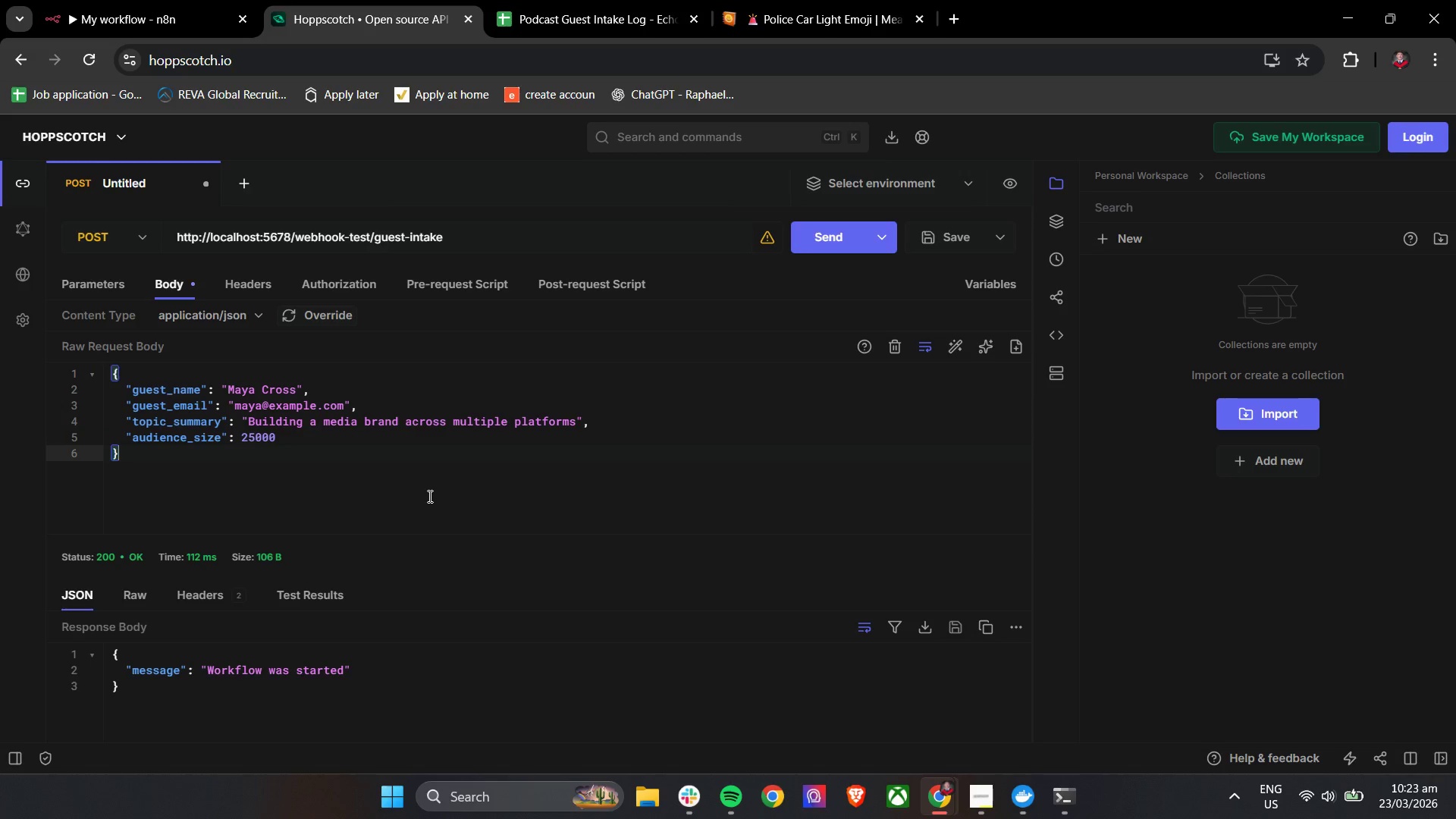 
left_click([823, 240])
 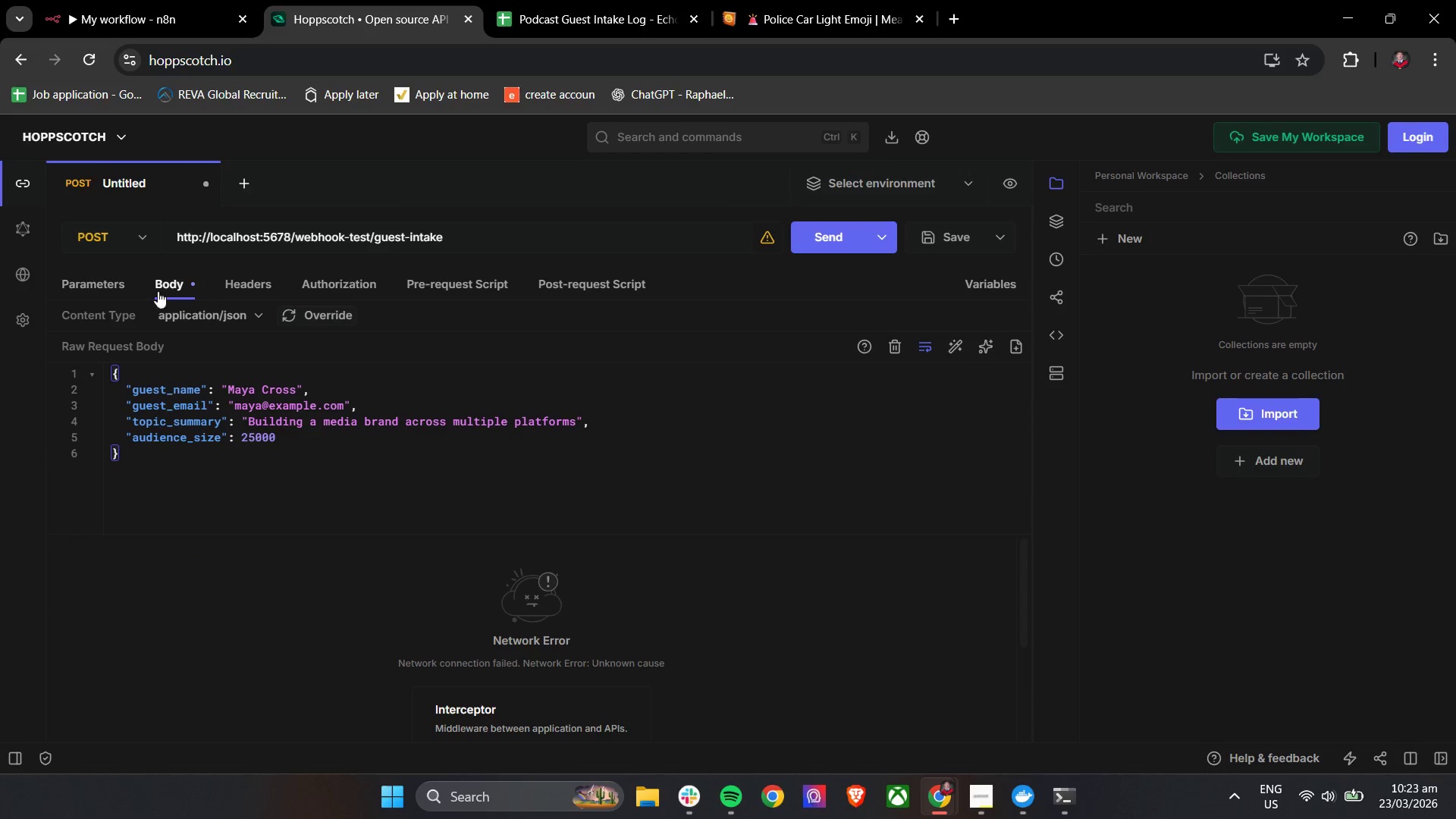 
left_click([122, 0])
 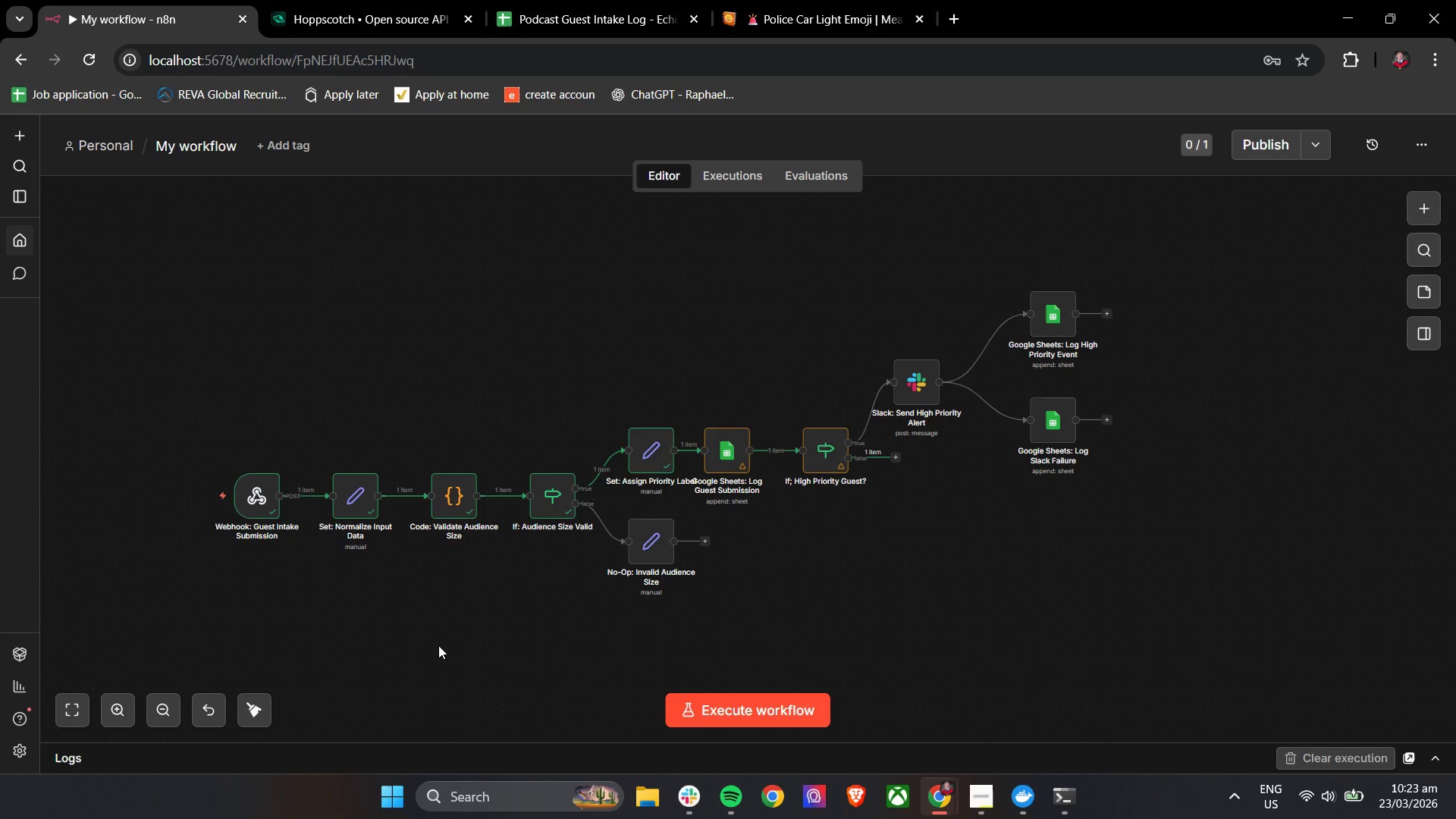 
left_click([250, 493])
 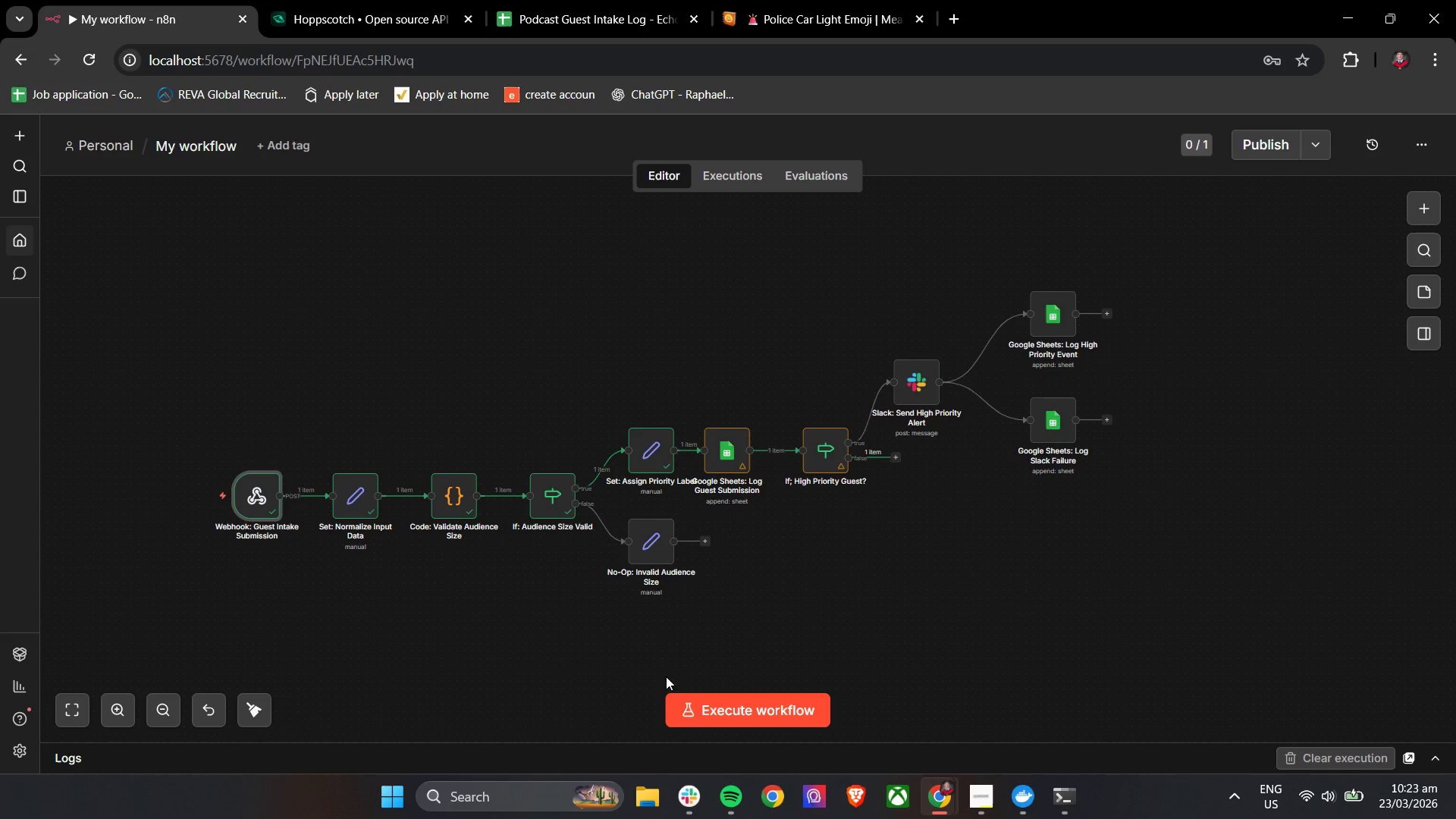 
left_click([684, 704])
 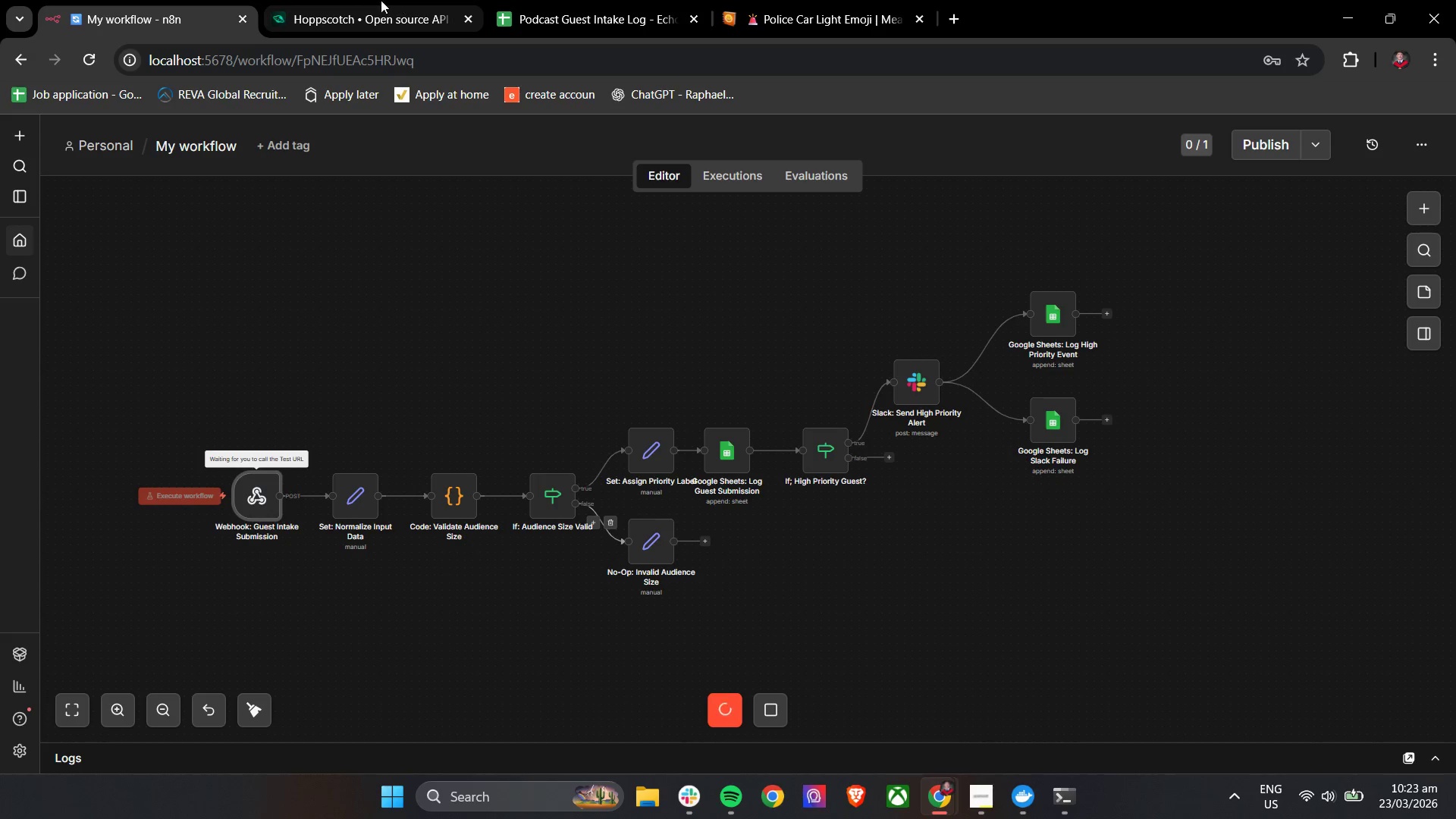 
left_click([381, 0])
 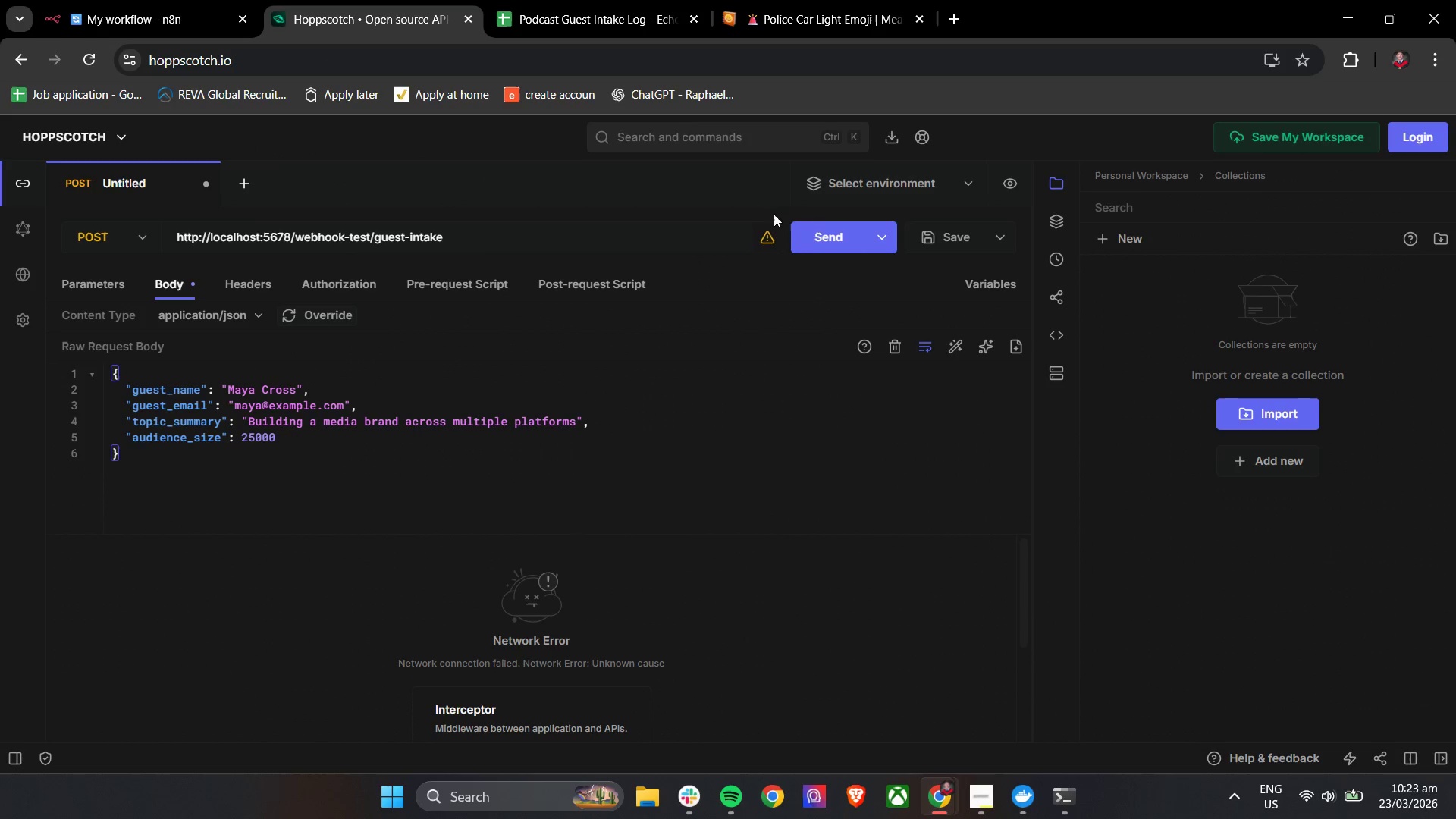 
left_click([817, 231])
 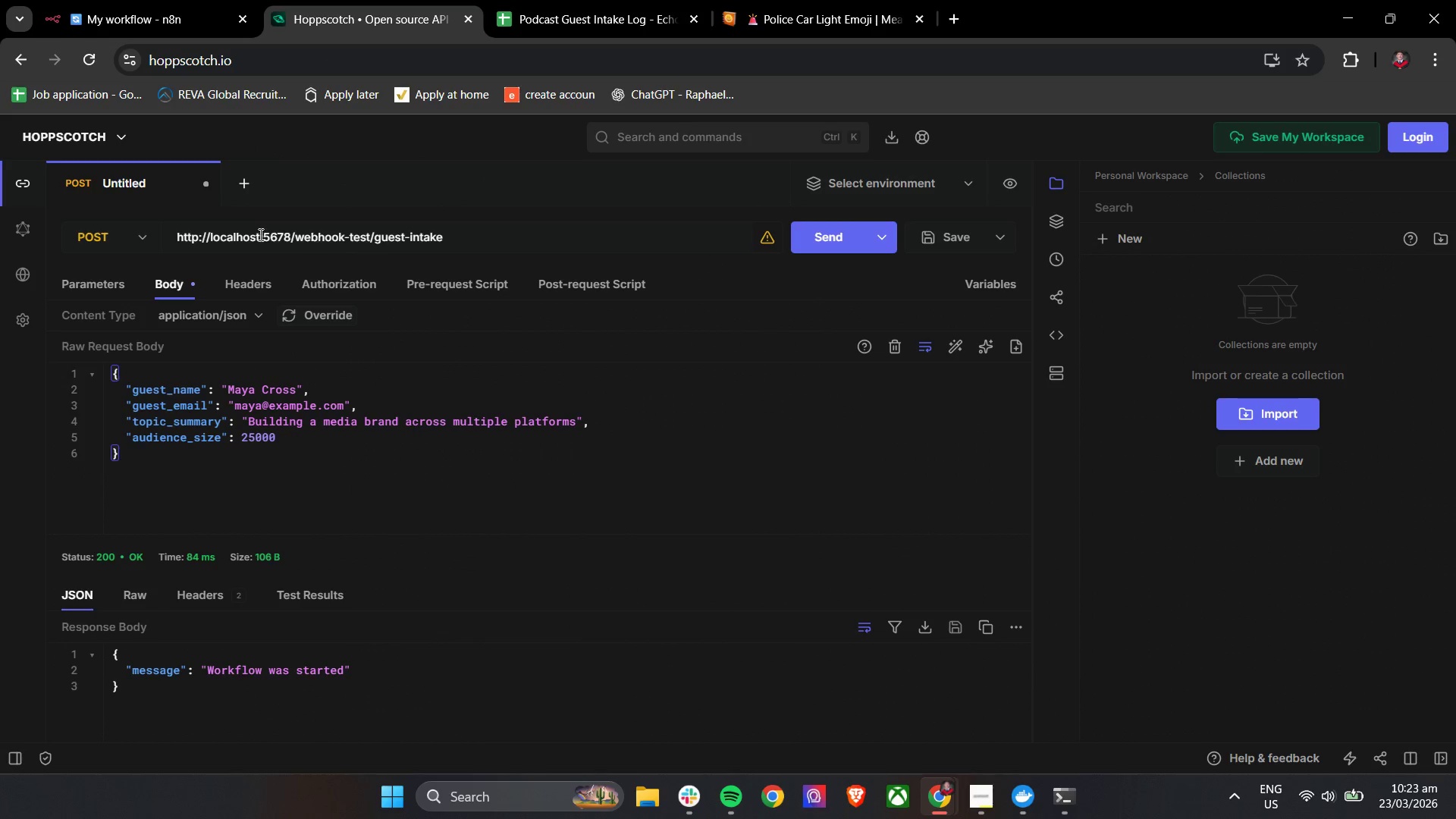 
left_click([141, 0])
 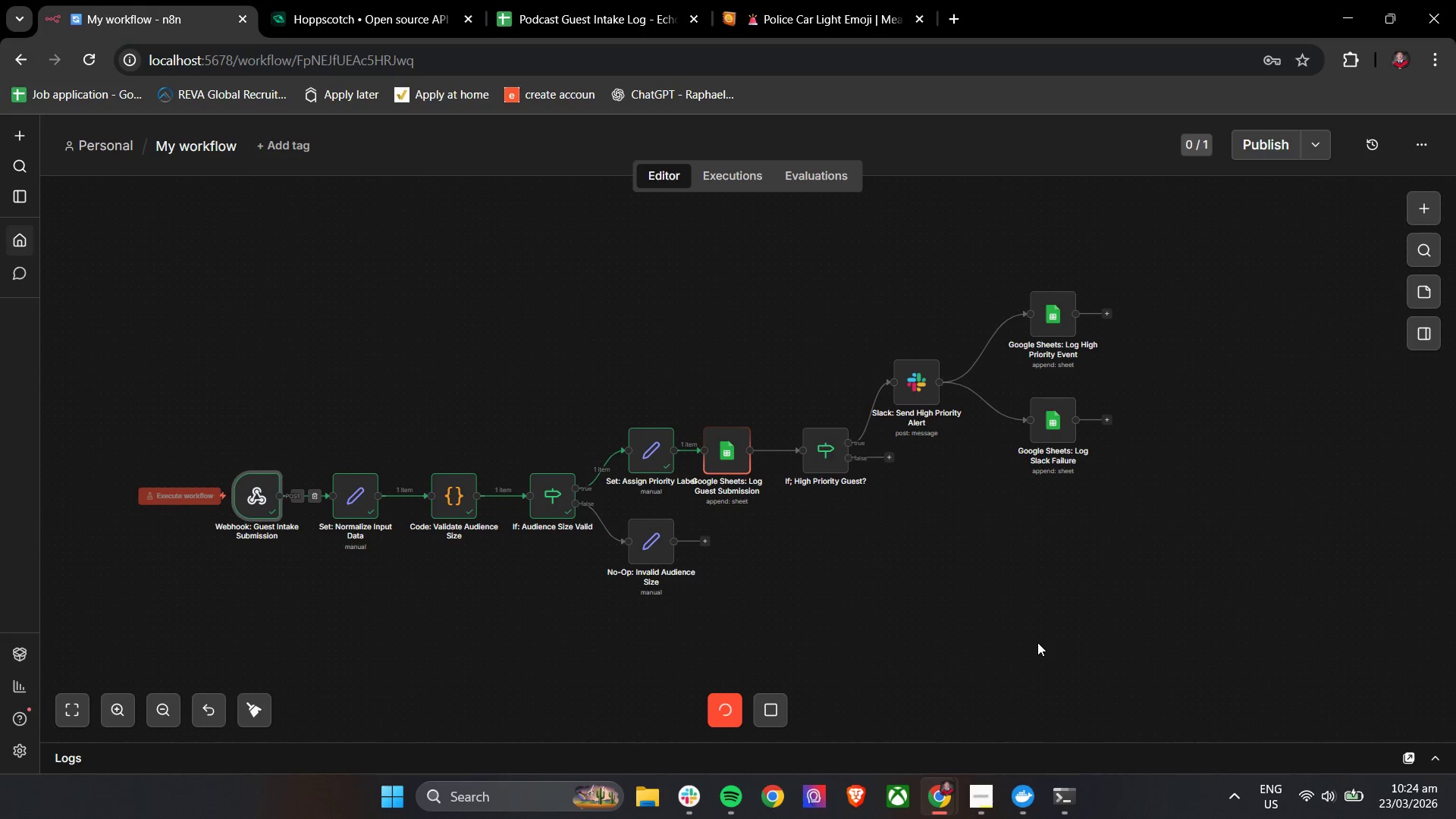 
mouse_move([1081, 648])
 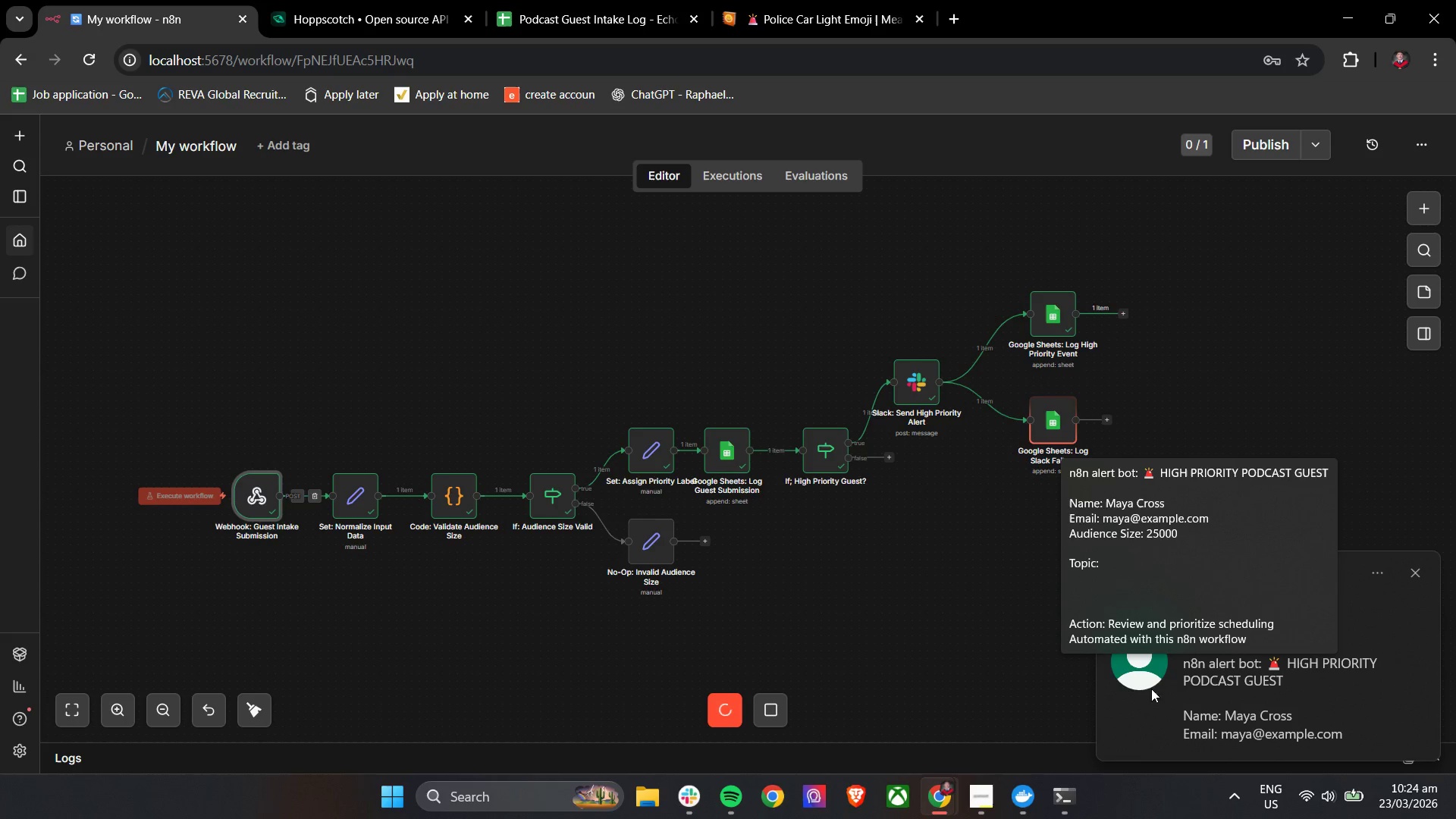 
scroll: coordinate [984, 402], scroll_direction: up, amount: 1.0
 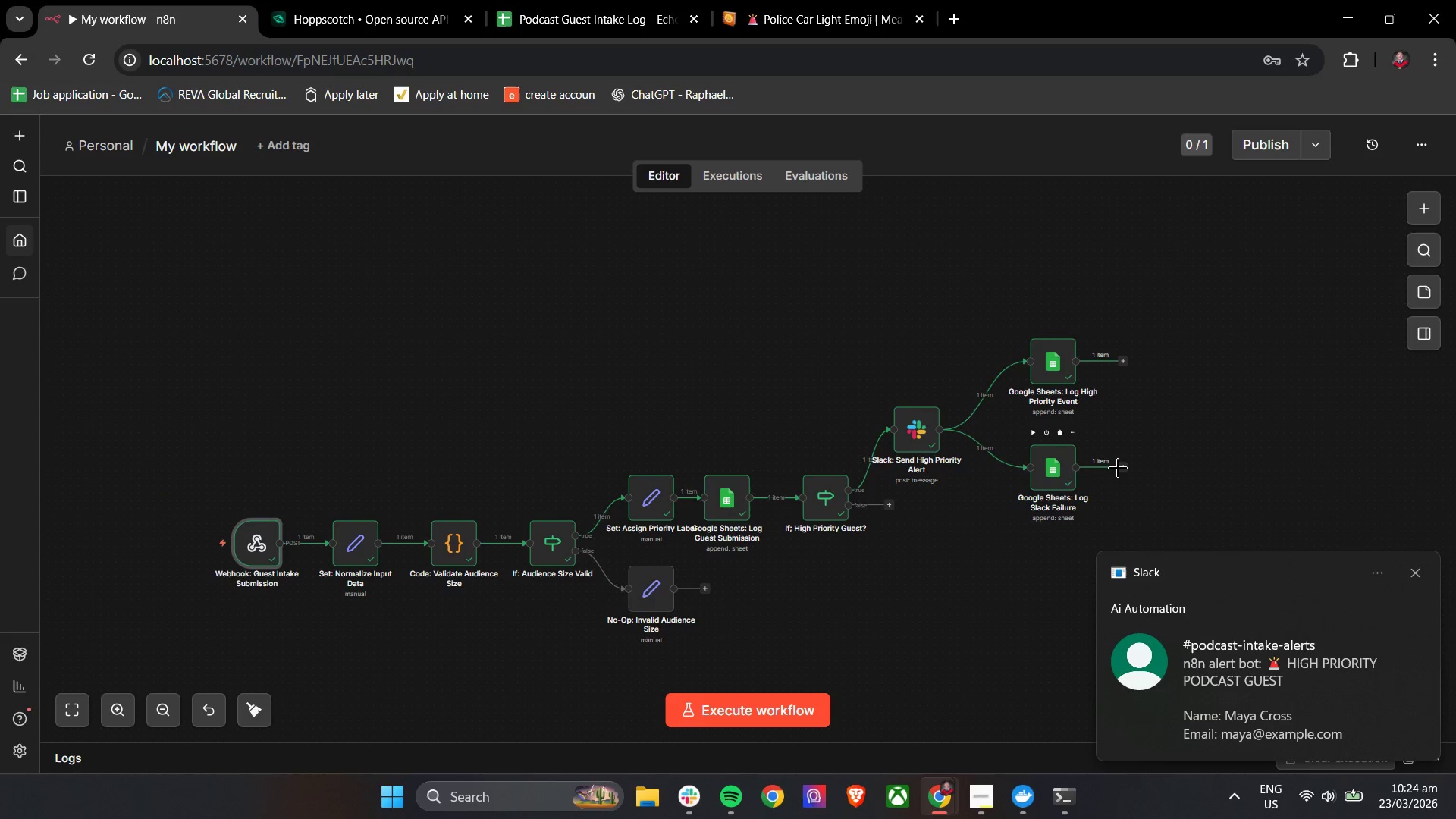 
hold_key(key=ControlLeft, duration=0.98)
scroll: coordinate [990, 482], scroll_direction: up, amount: 8.0
 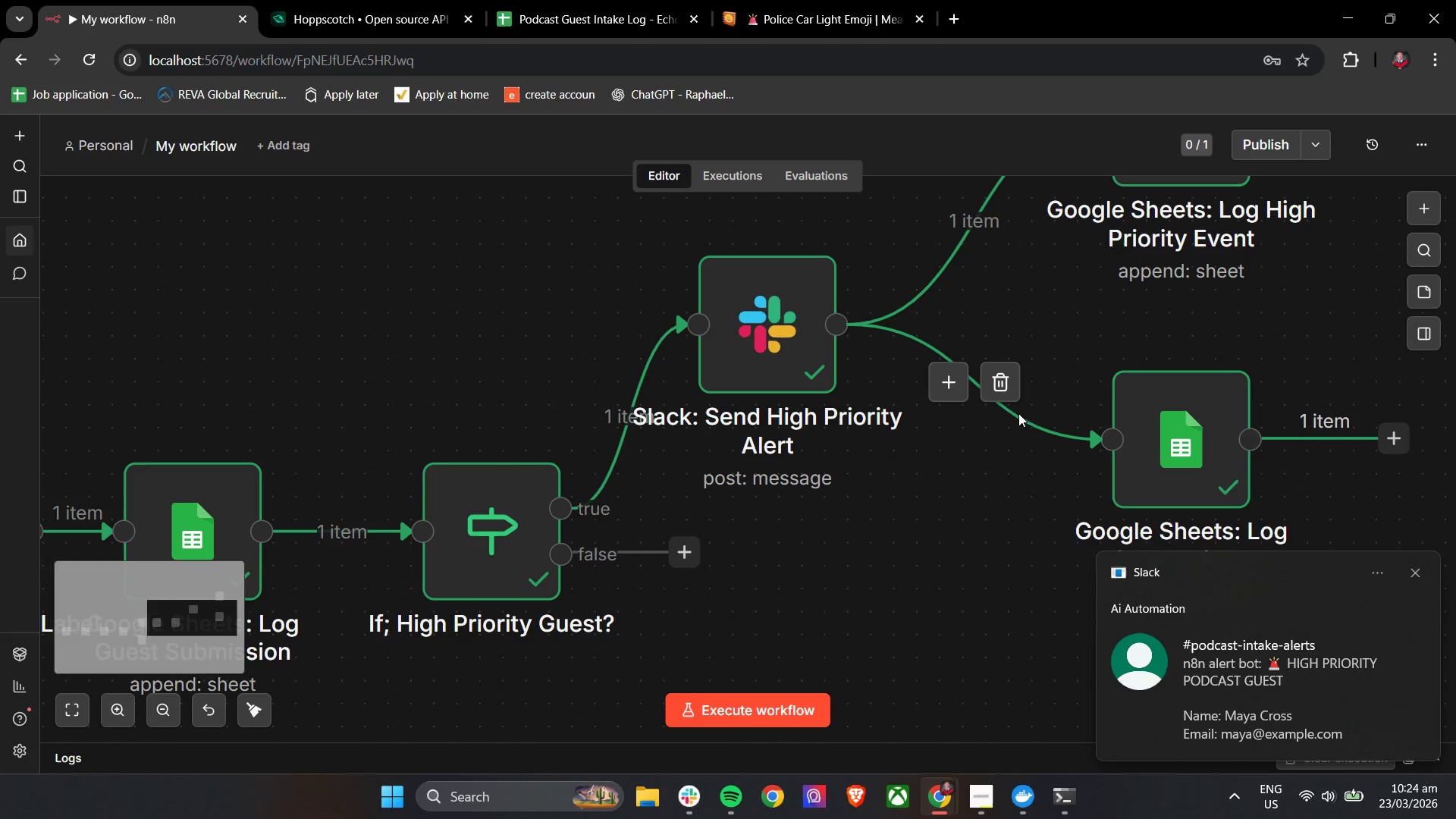 
left_click([1031, 425])
 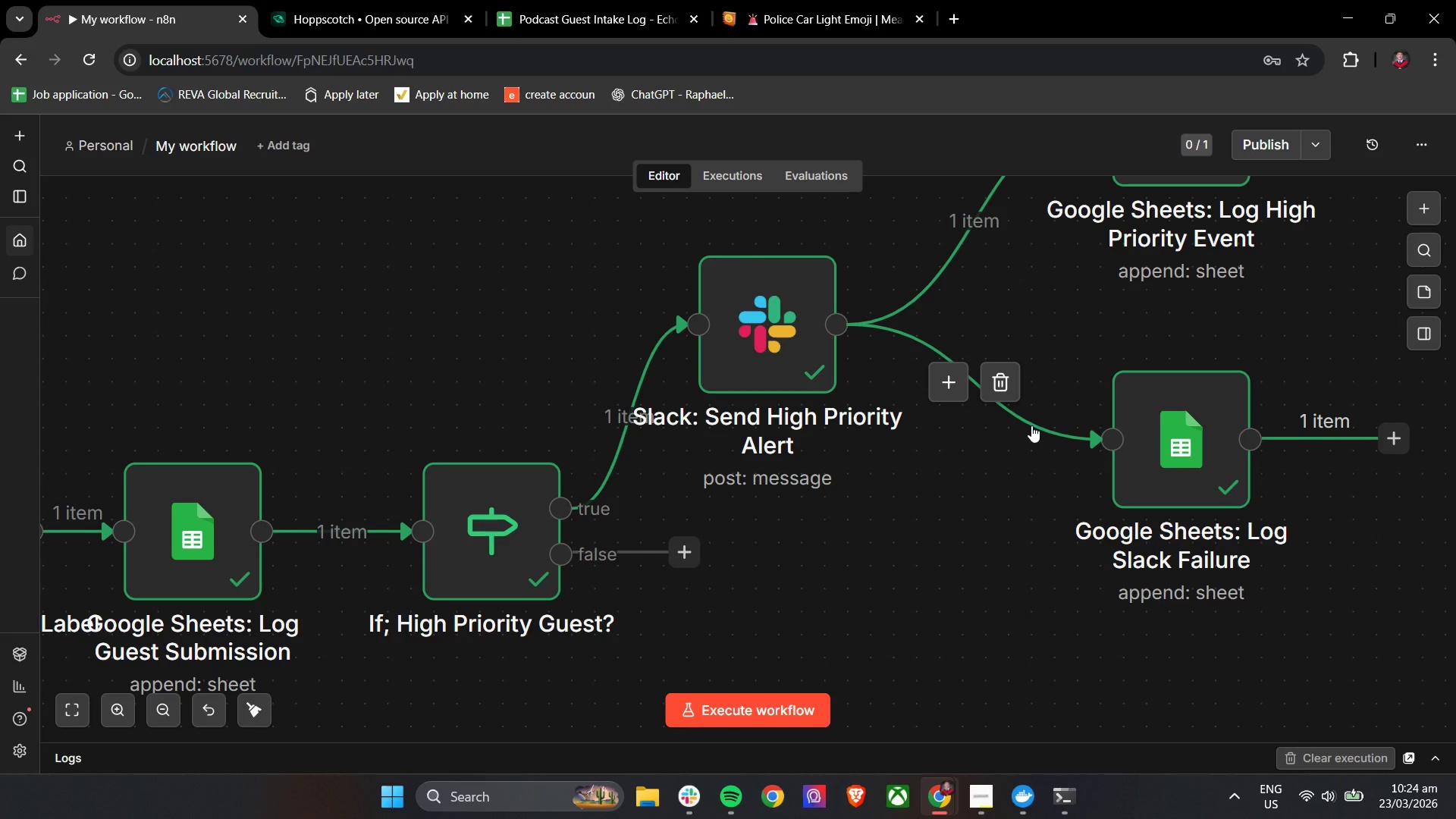 
hold_key(key=ControlLeft, duration=0.45)
 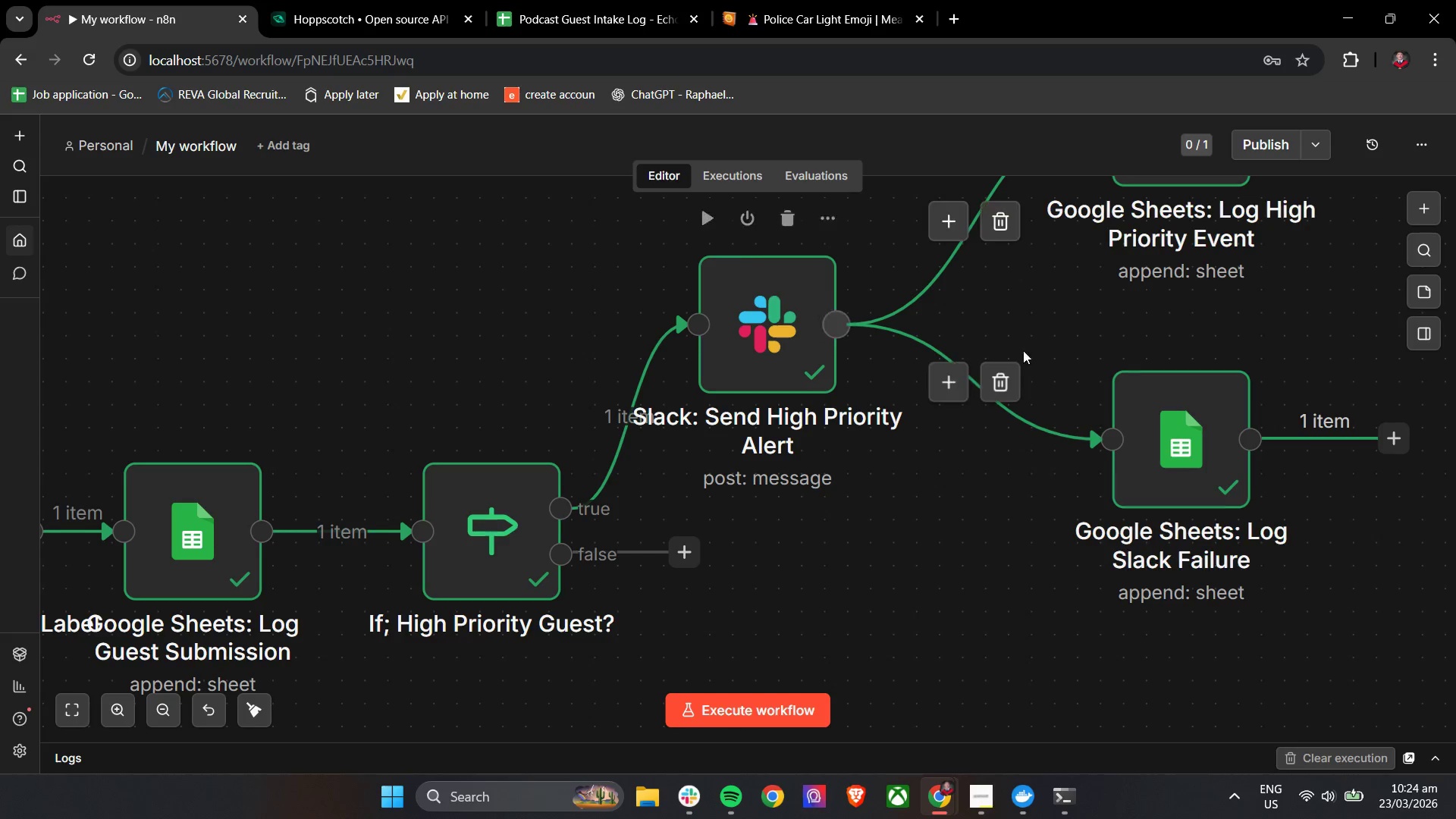 
hold_key(key=ControlLeft, duration=0.84)
scroll: coordinate [1163, 447], scroll_direction: down, amount: 2.0
 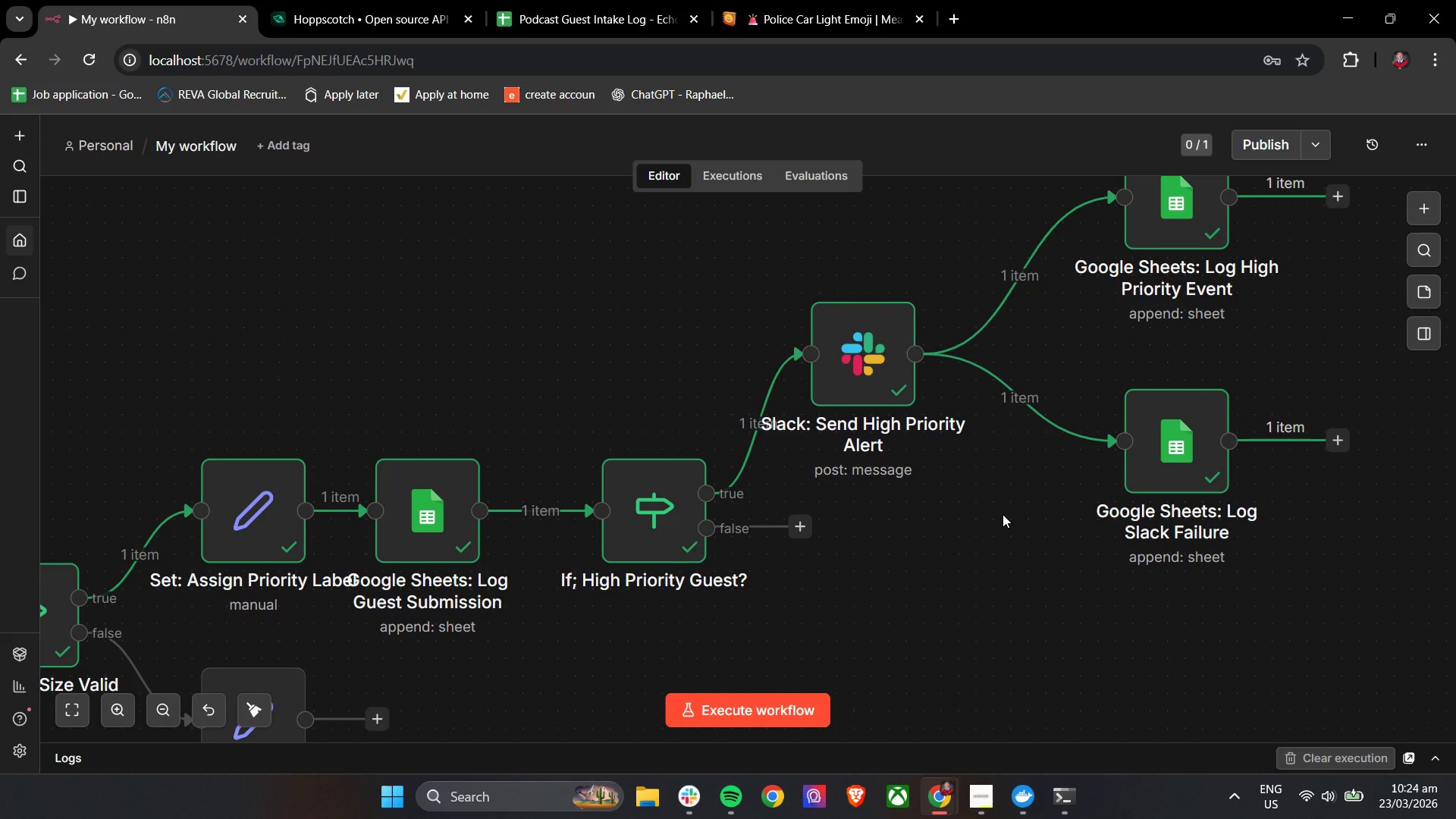 
wait(11.7)
 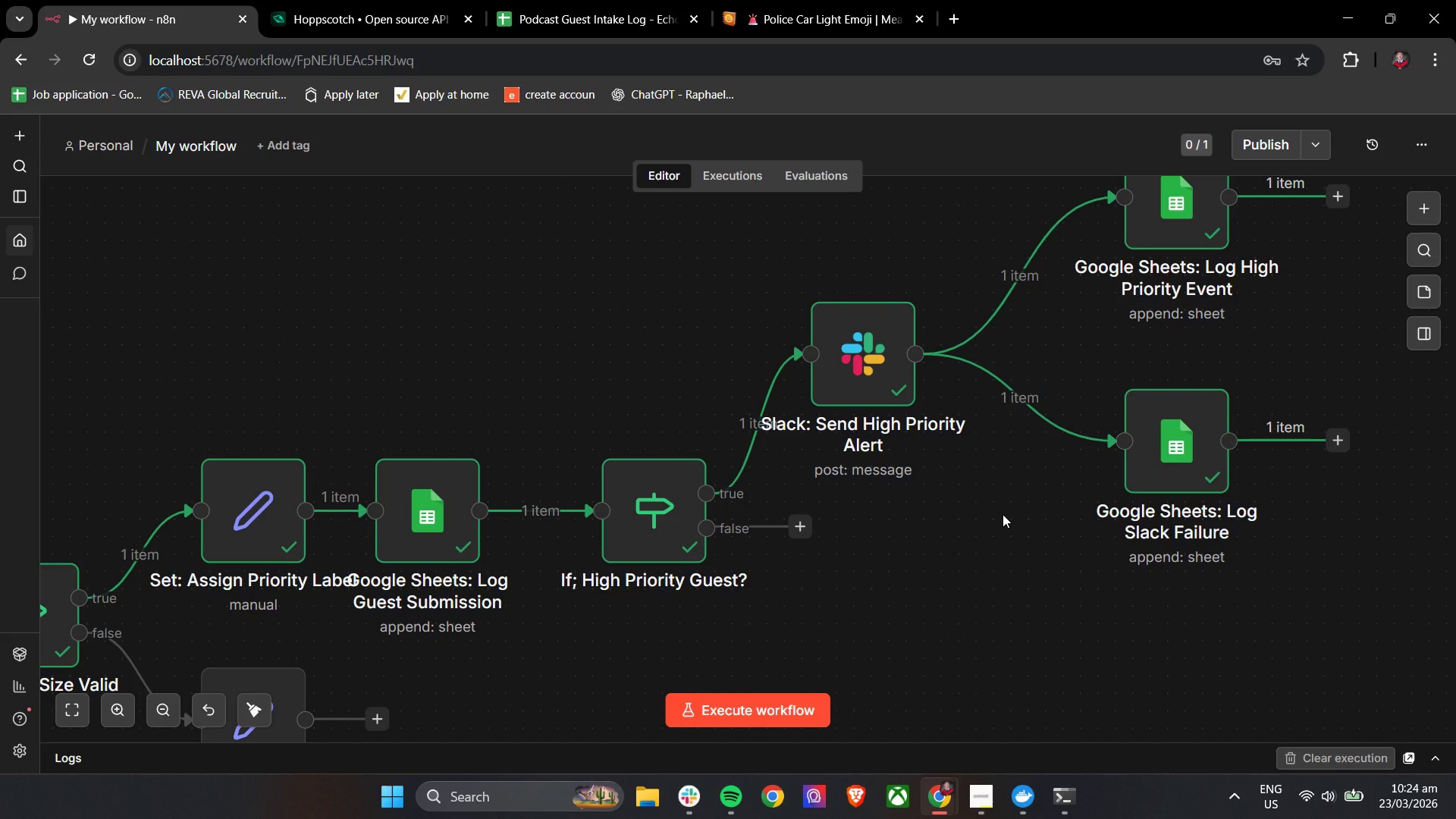 
left_click([1004, 401])
 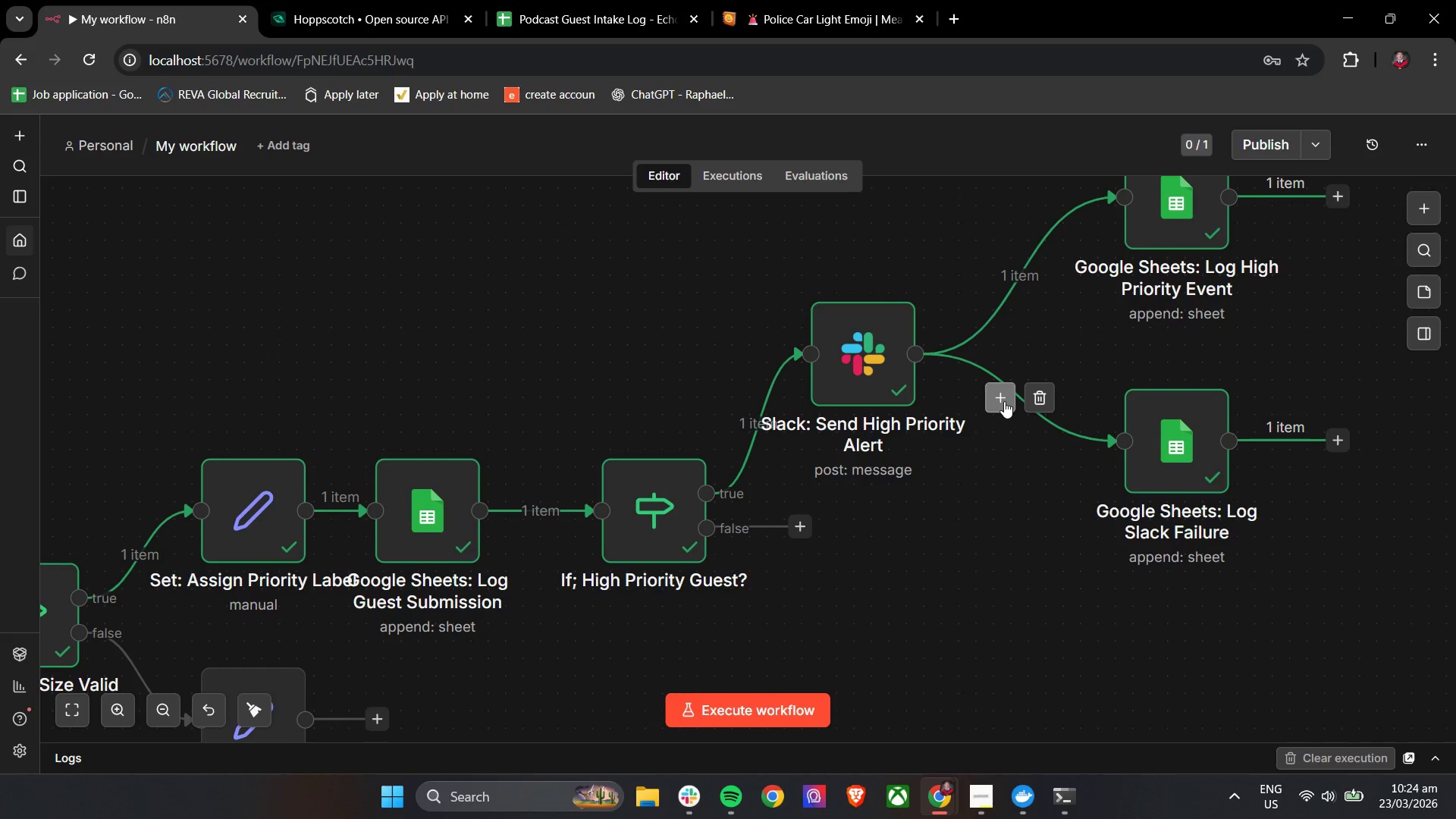 
mouse_move([1004, 400])
 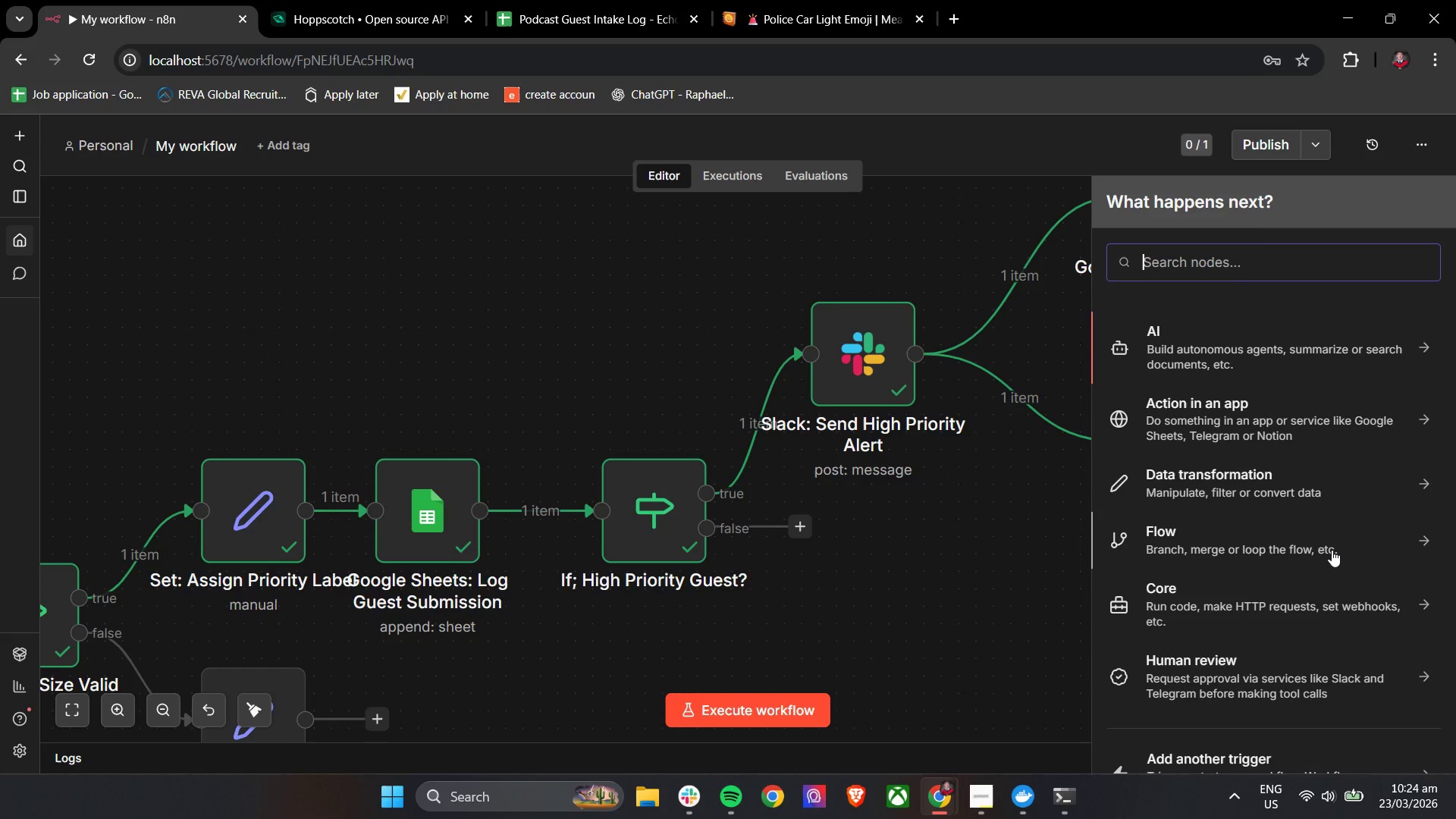 
left_click([1332, 550])
 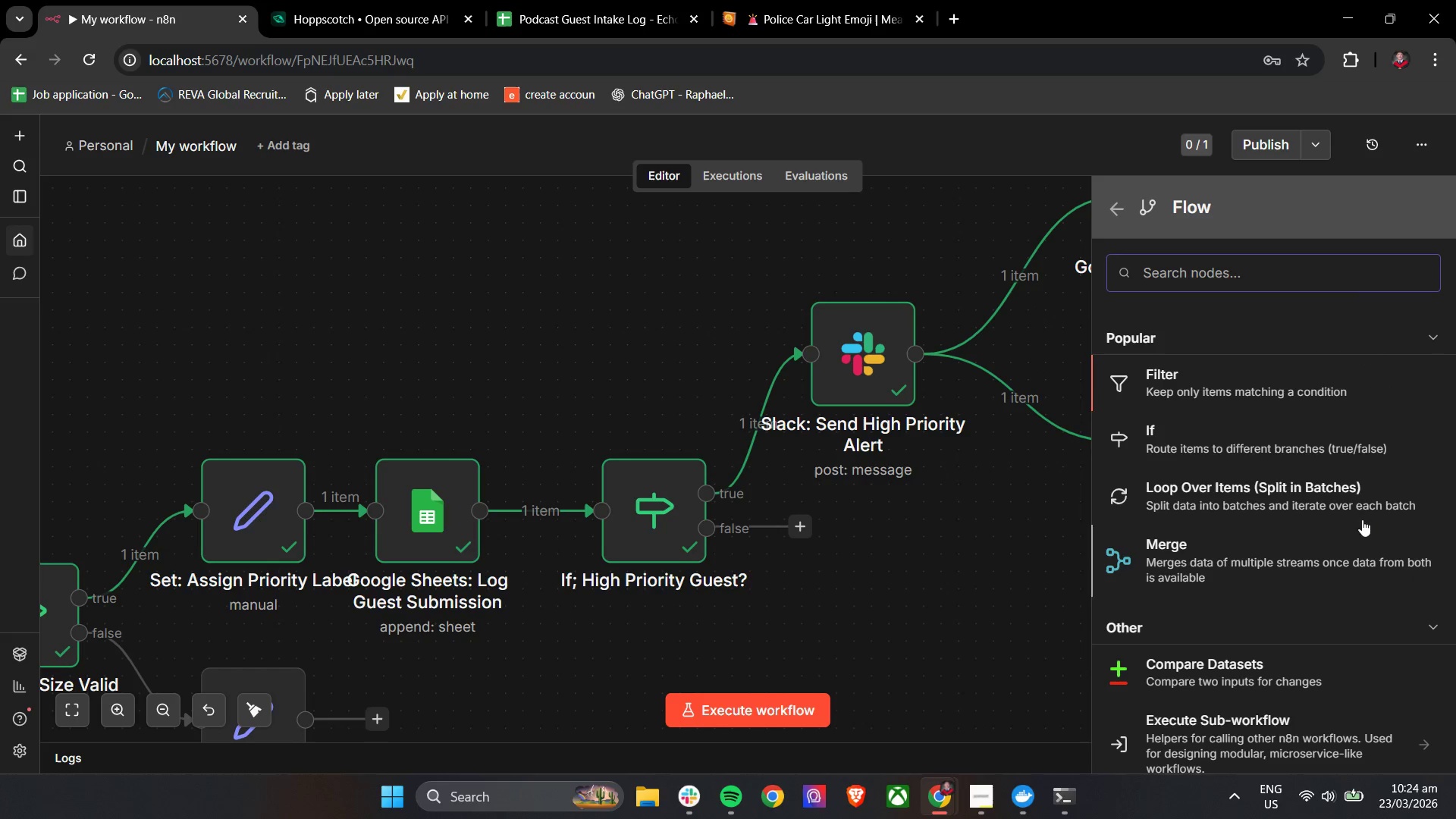 
left_click([1288, 376])
 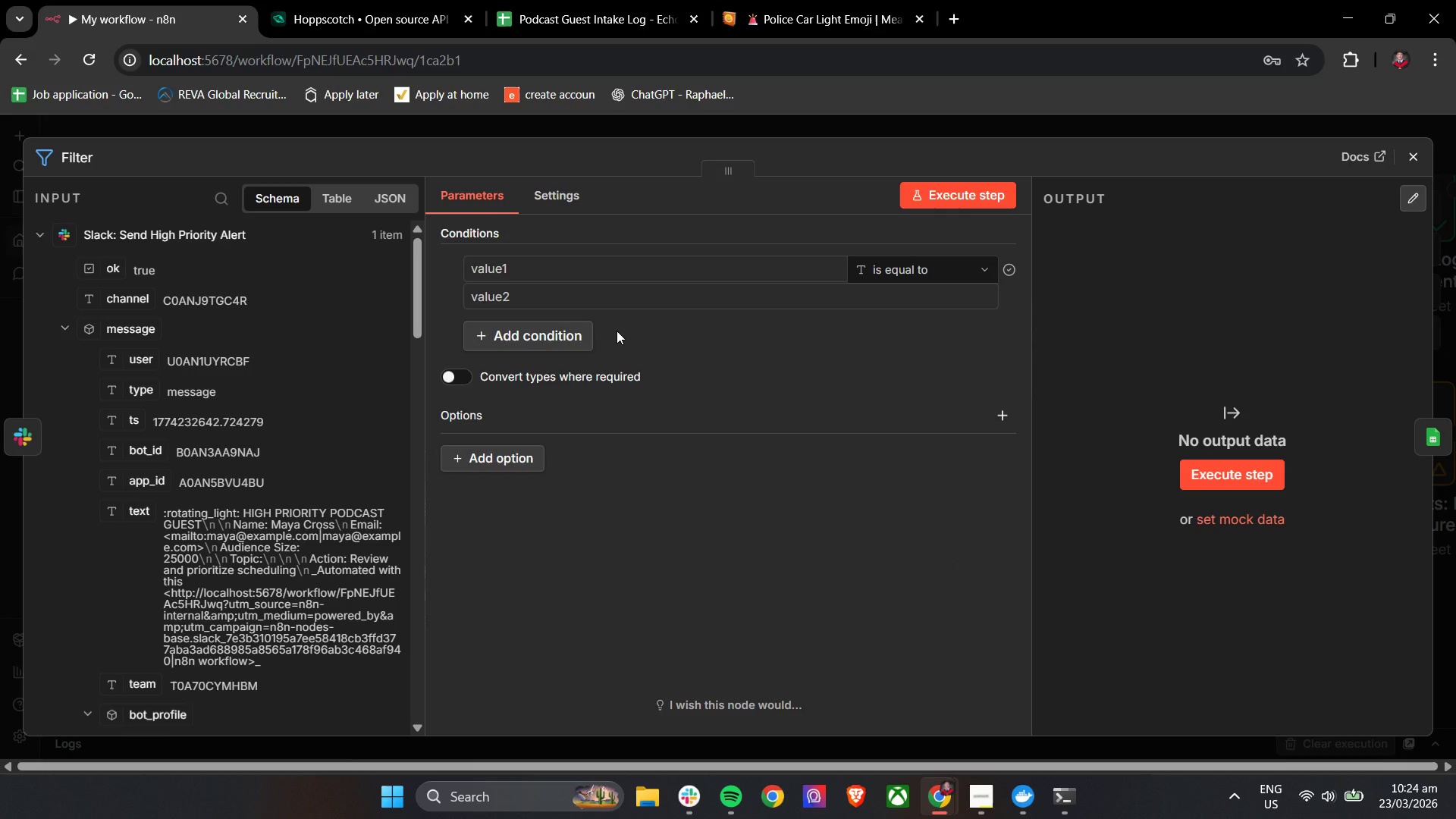 
wait(6.66)
 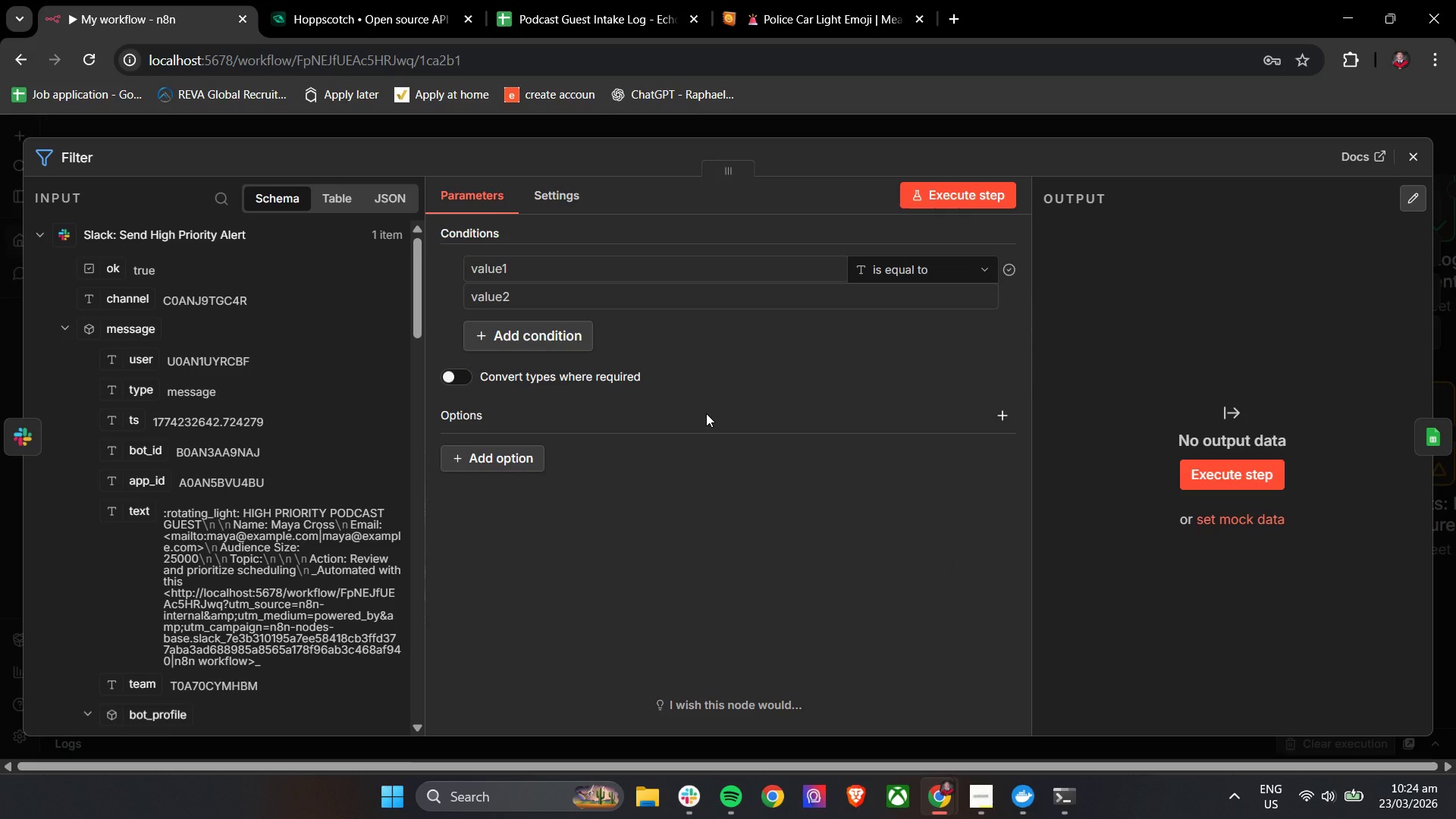 
scroll: coordinate [263, 554], scroll_direction: down, amount: 9.0
 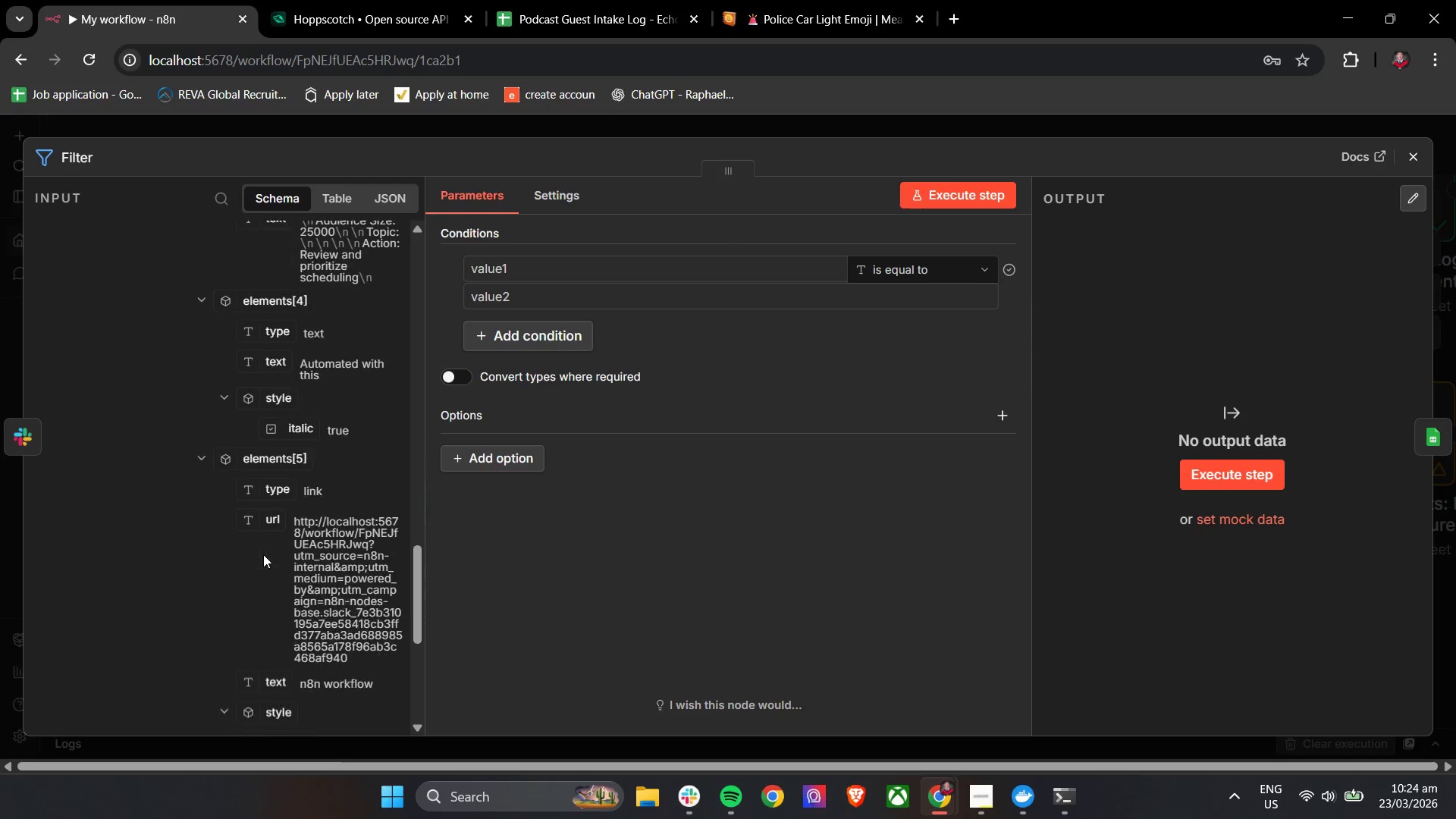 
scroll: coordinate [263, 554], scroll_direction: up, amount: 3.0
 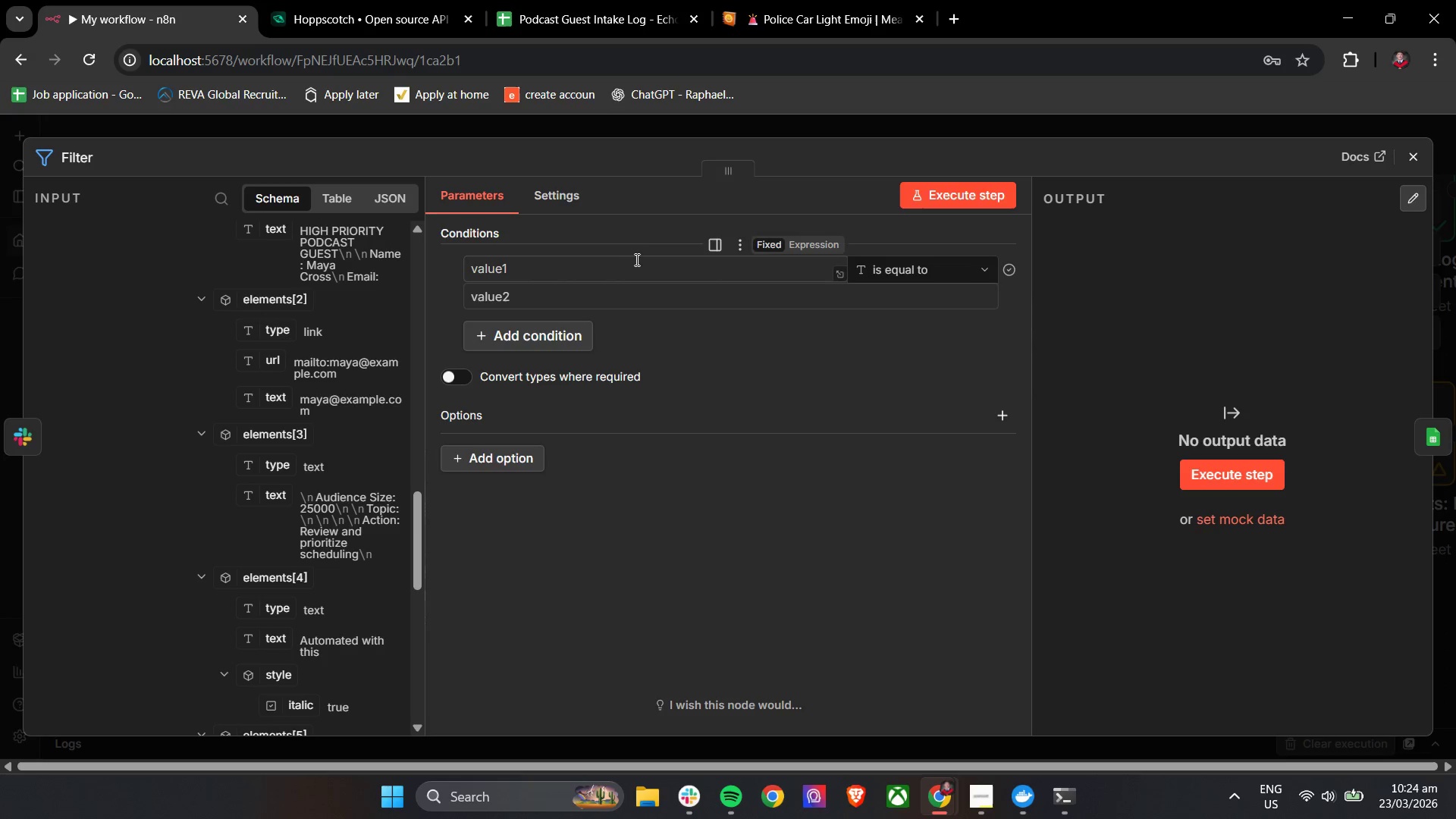 
left_click([622, 271])
 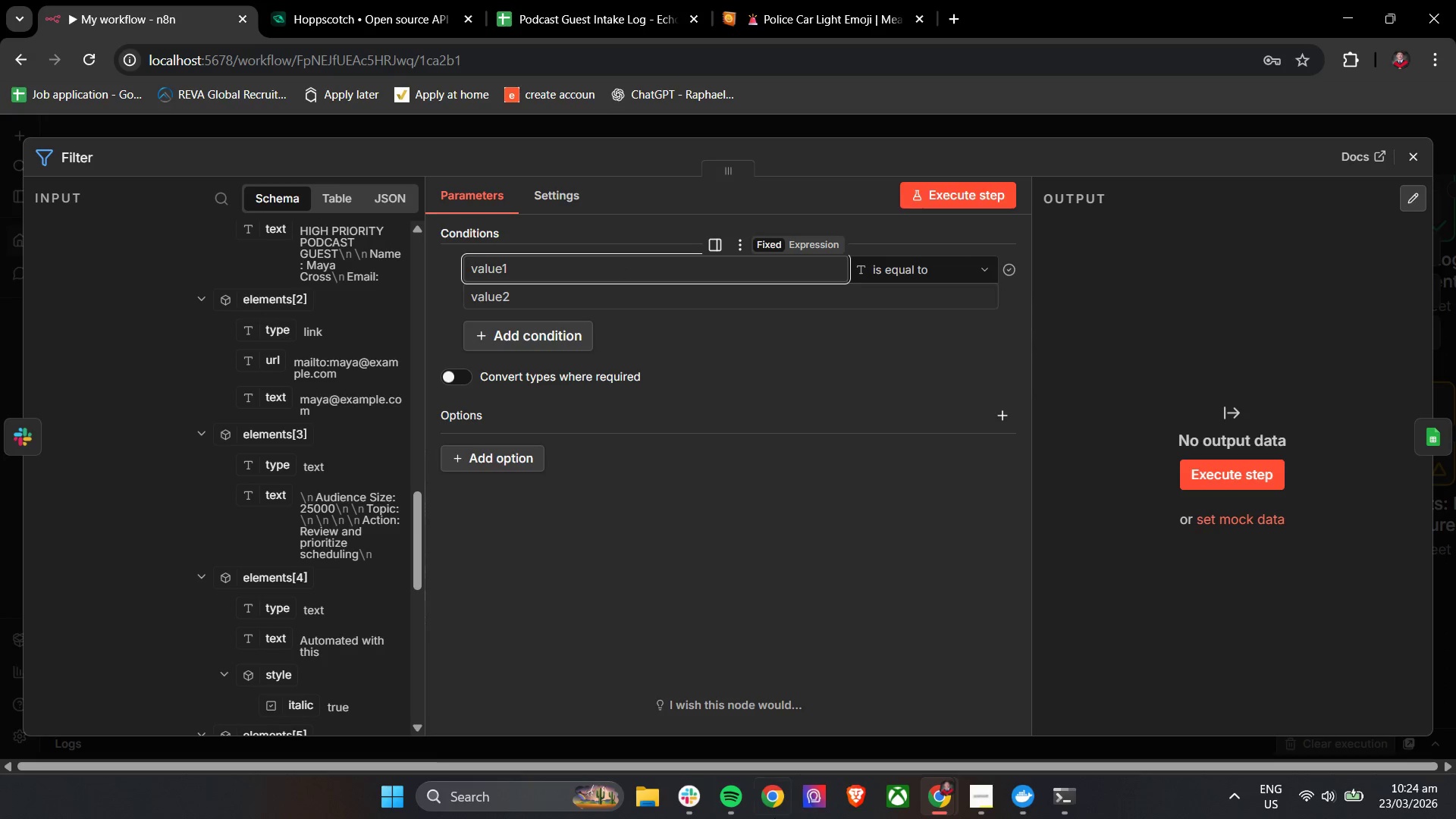 
left_click([967, 797])